 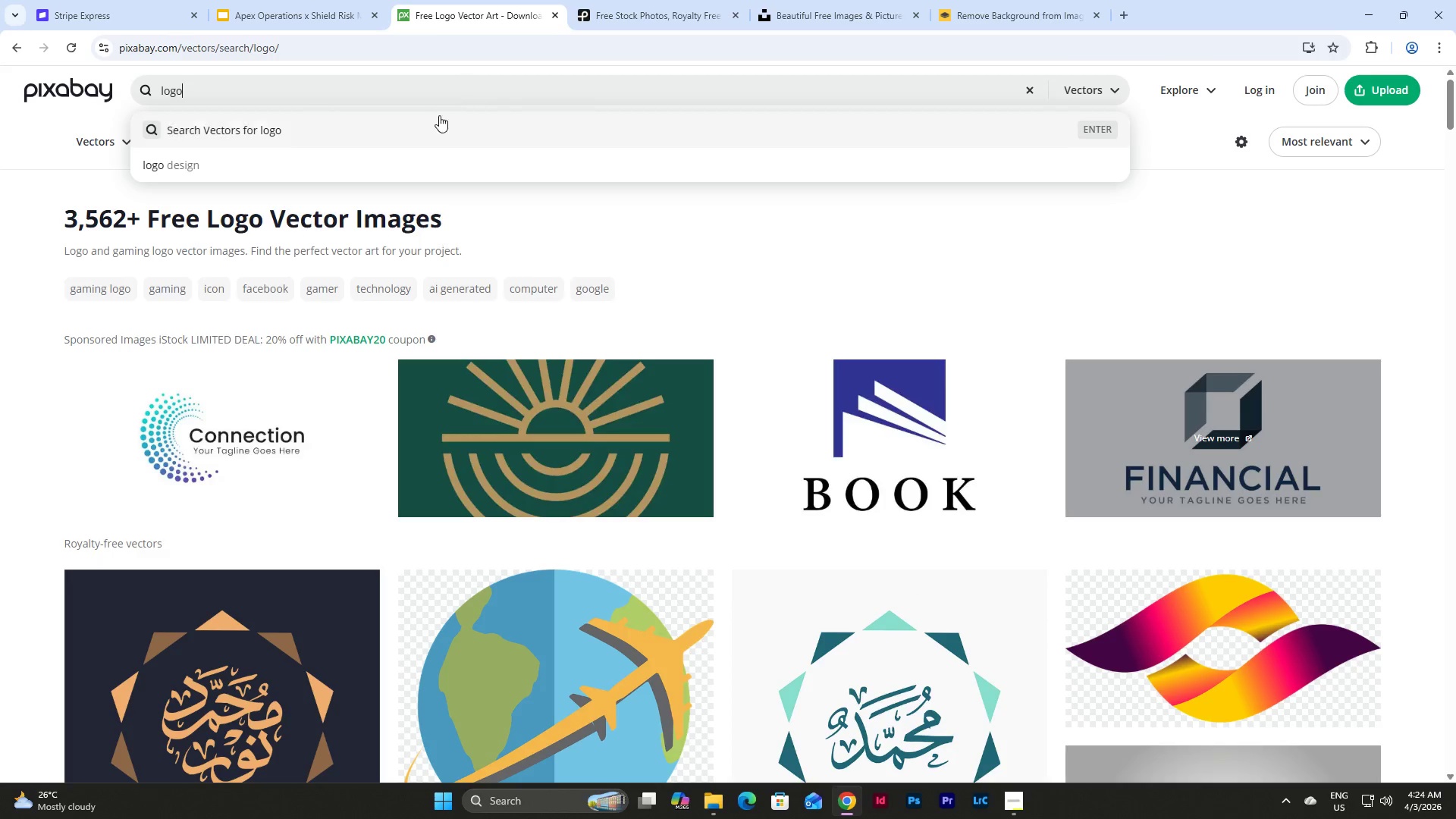 
type( minimalist)
 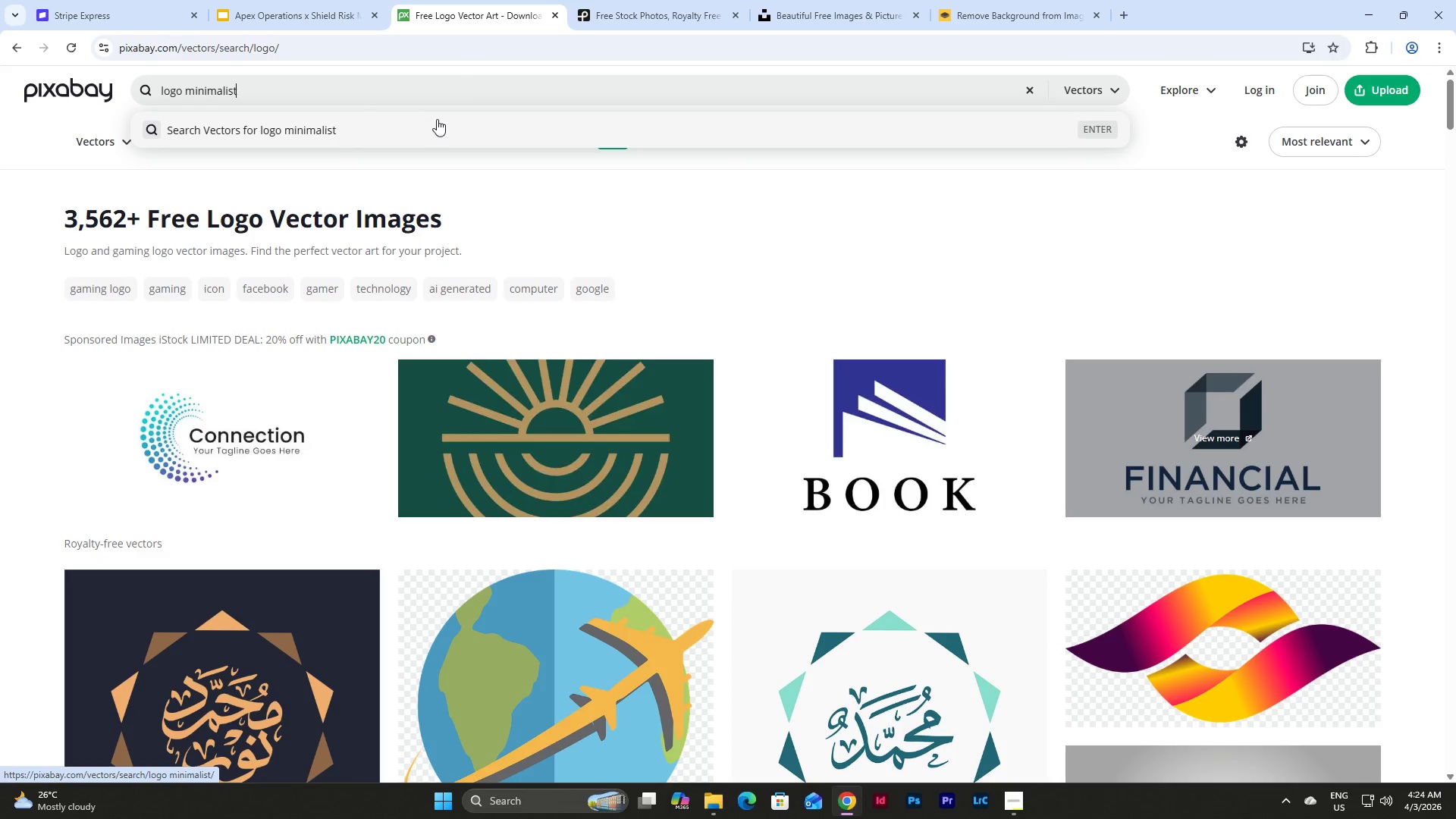 
key(Enter)
 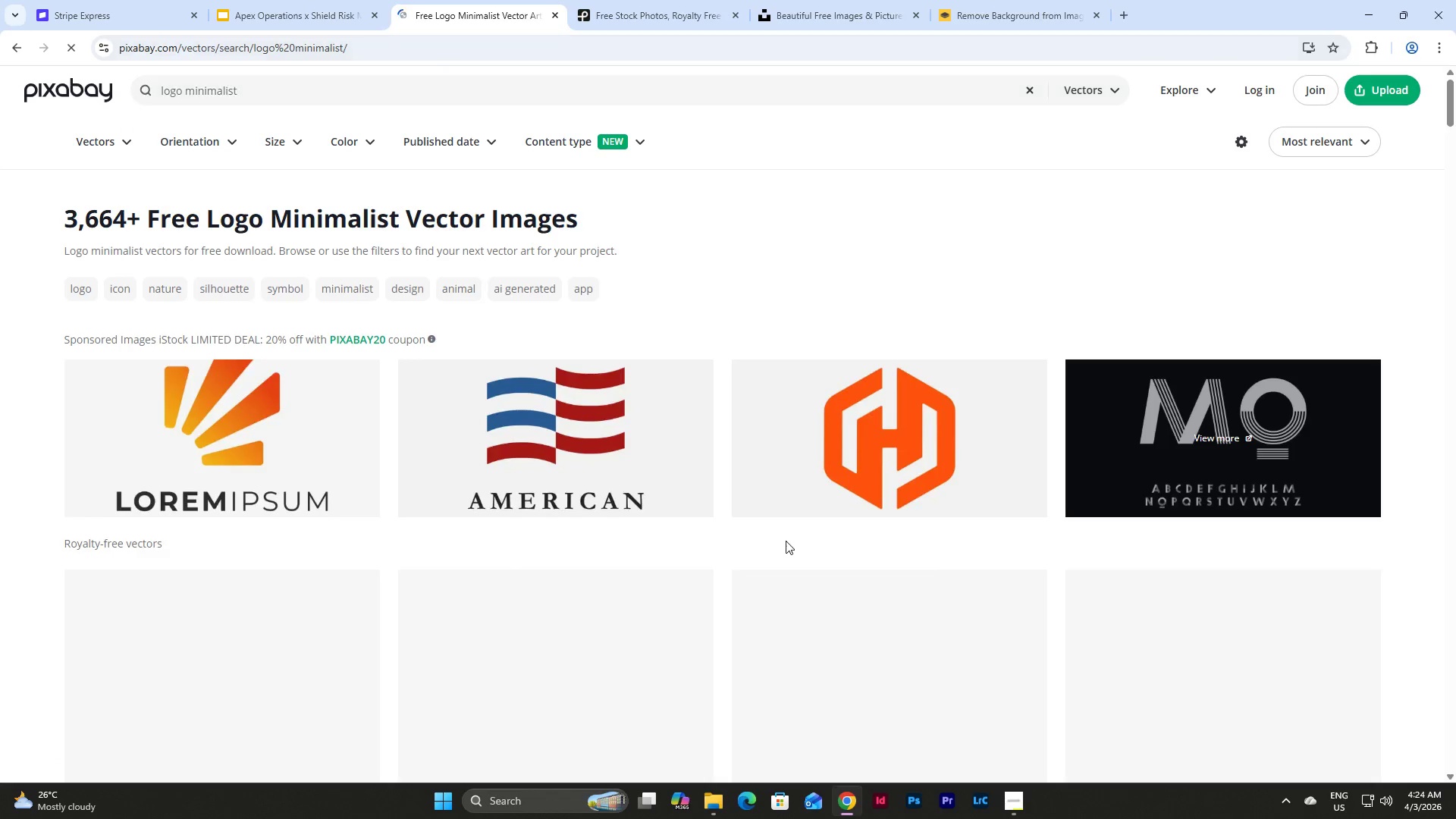 
scroll: coordinate [741, 298], scroll_direction: down, amount: 11.0
 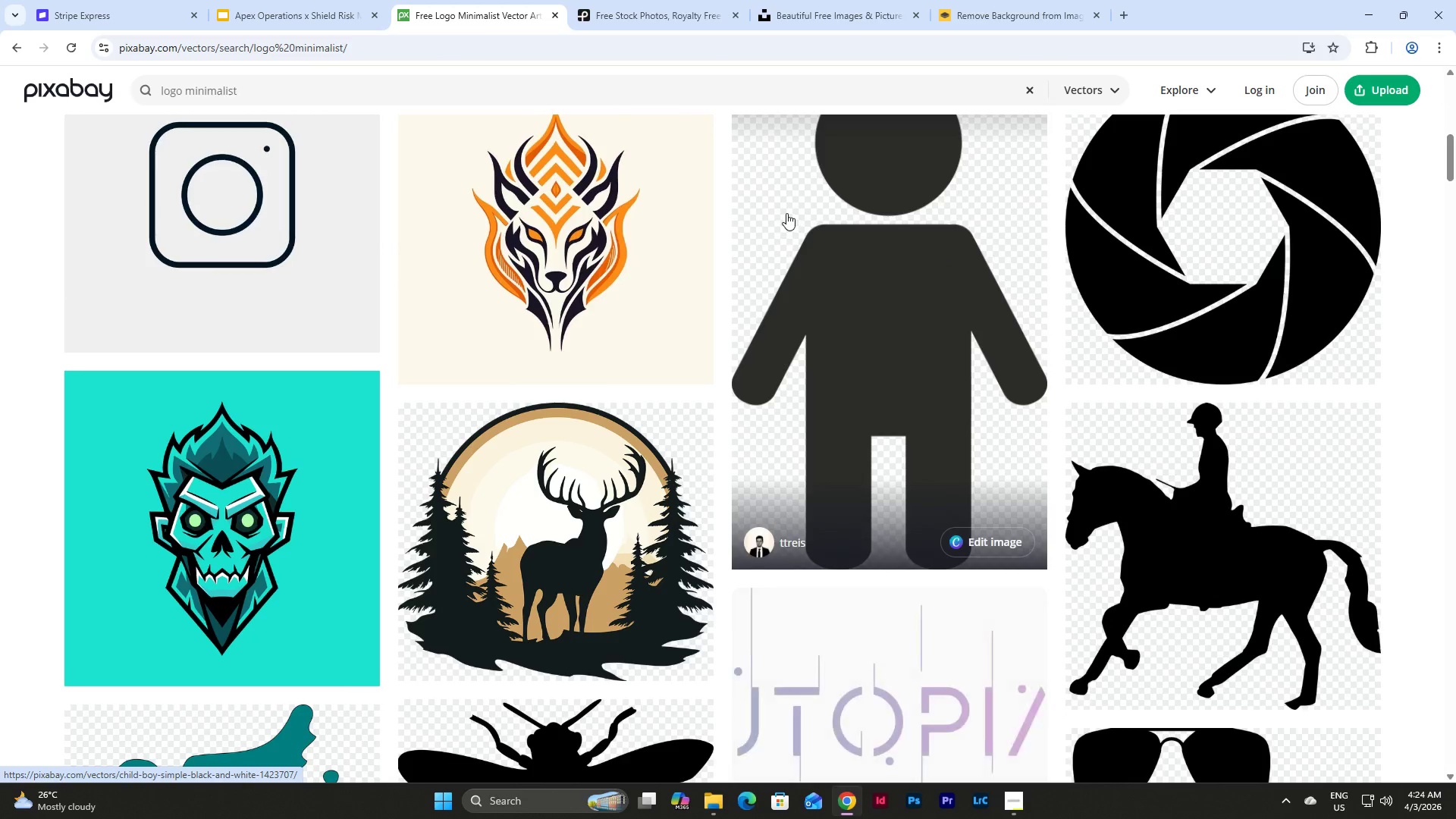 
scroll: coordinate [1273, 463], scroll_direction: up, amount: 2.0
 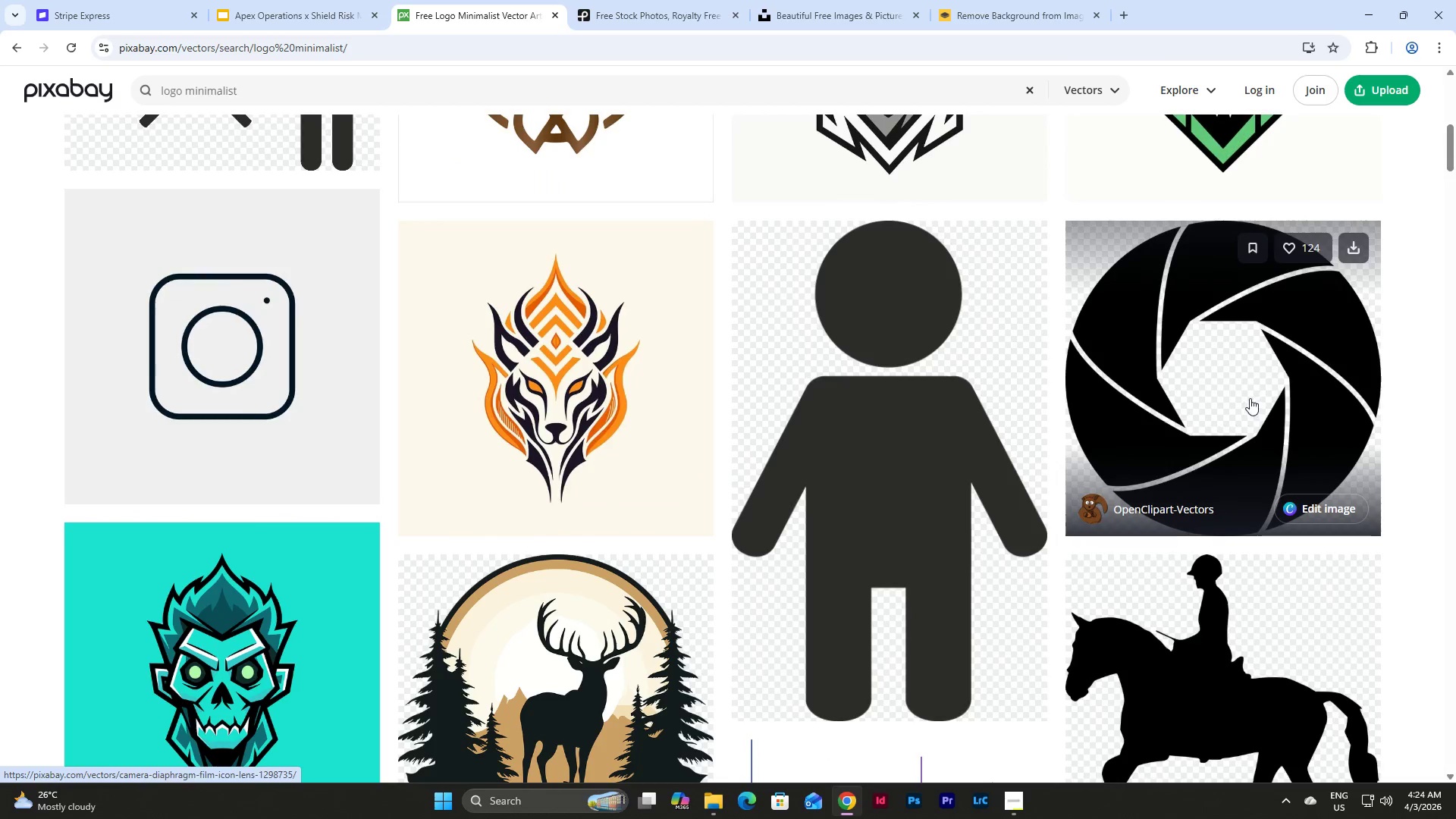 
scroll: coordinate [723, 364], scroll_direction: down, amount: 11.0
 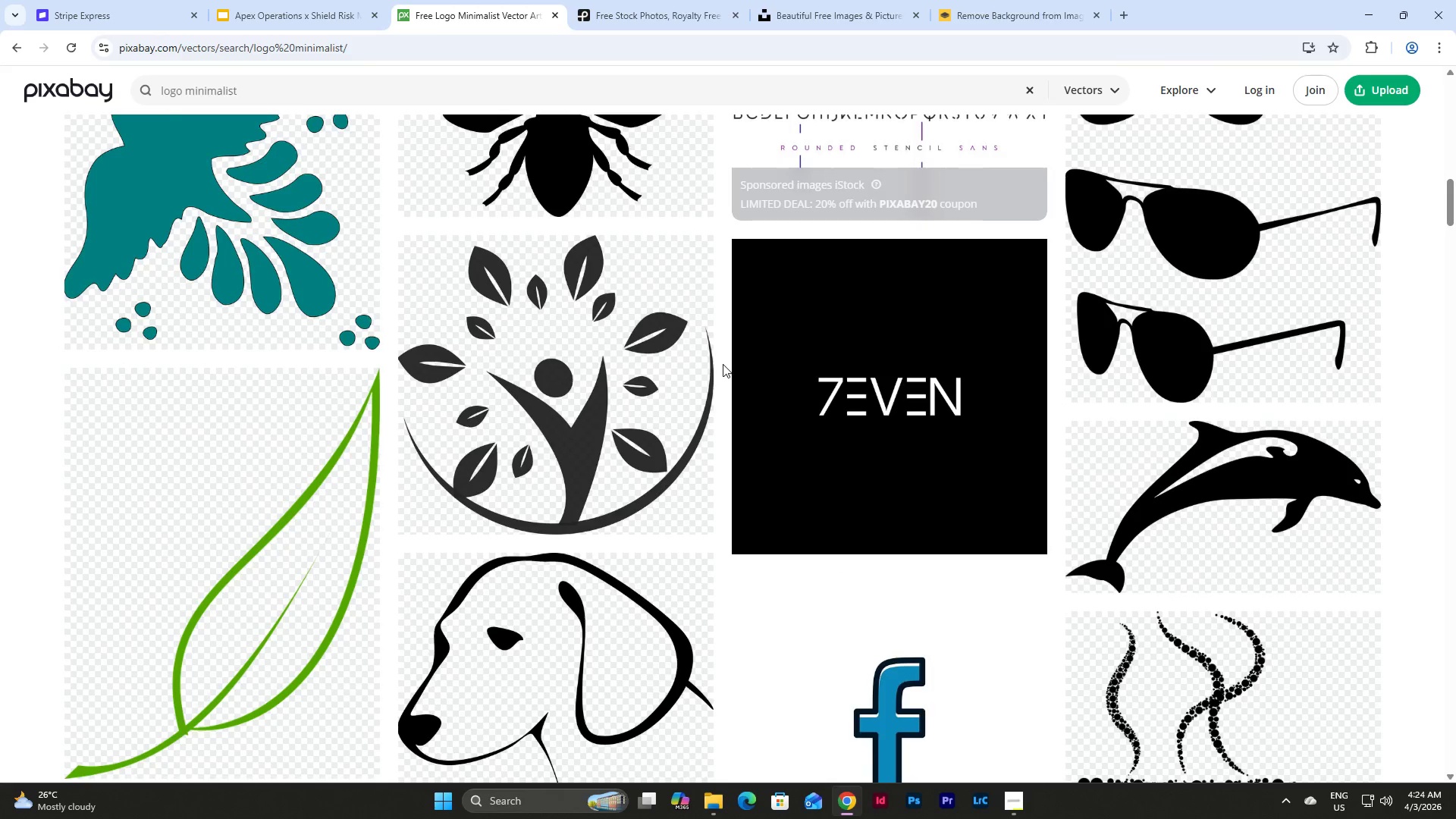 
scroll: coordinate [723, 364], scroll_direction: none, amount: 0.0
 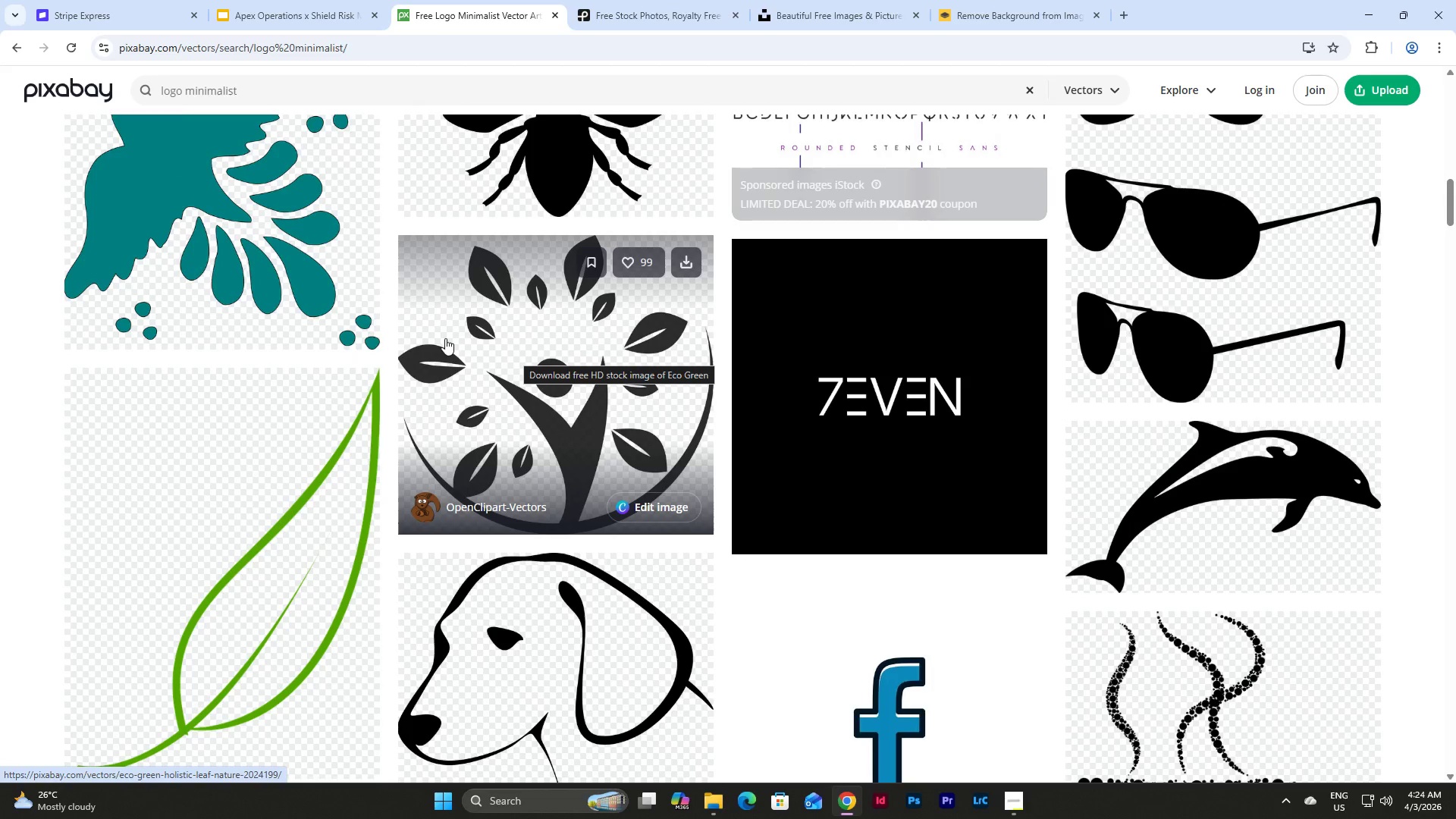 
scroll: coordinate [700, 364], scroll_direction: down, amount: 8.0
 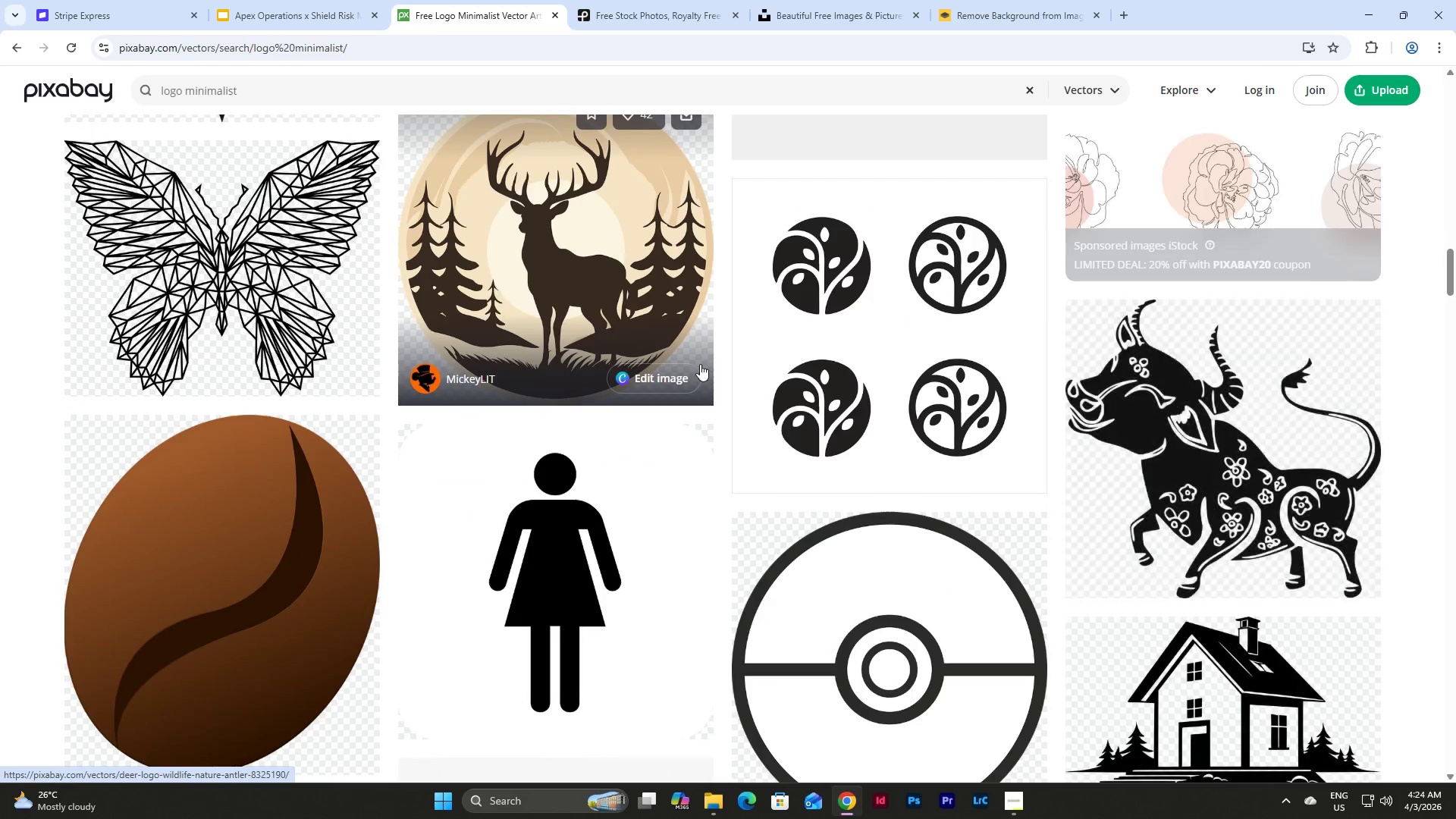 
mouse_move([984, 366])
 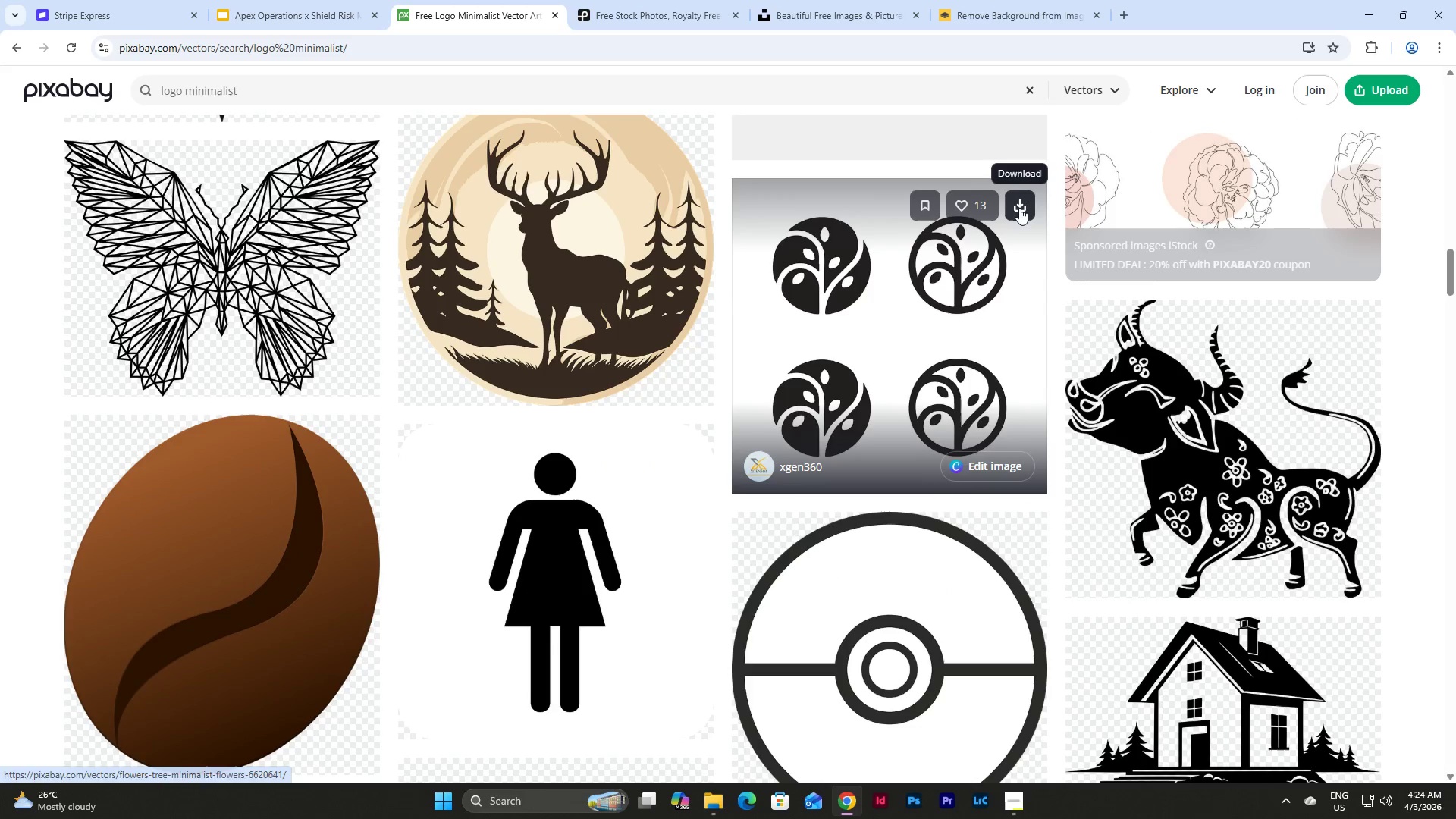 
left_click([1019, 207])
 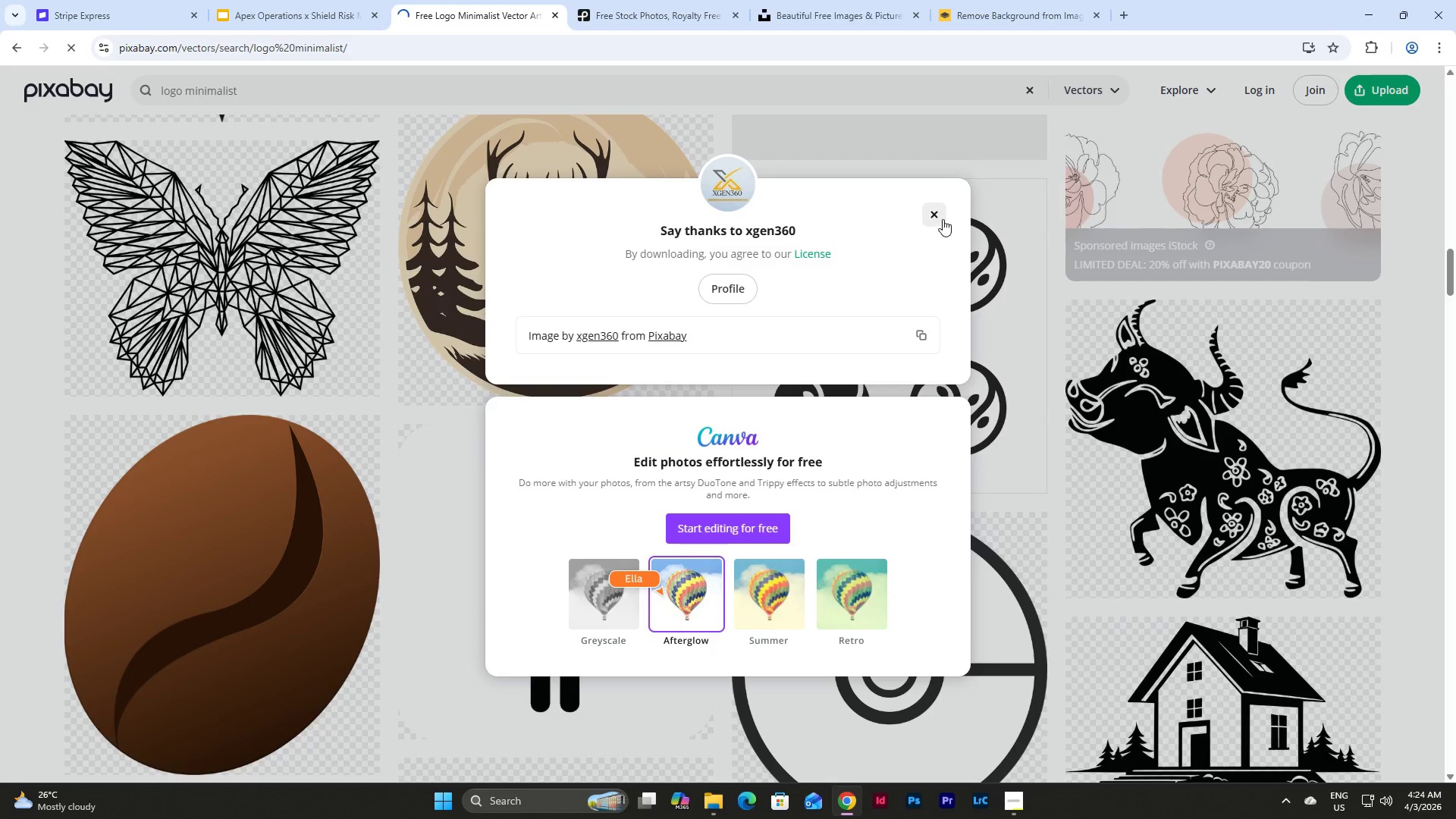 
left_click([936, 216])
 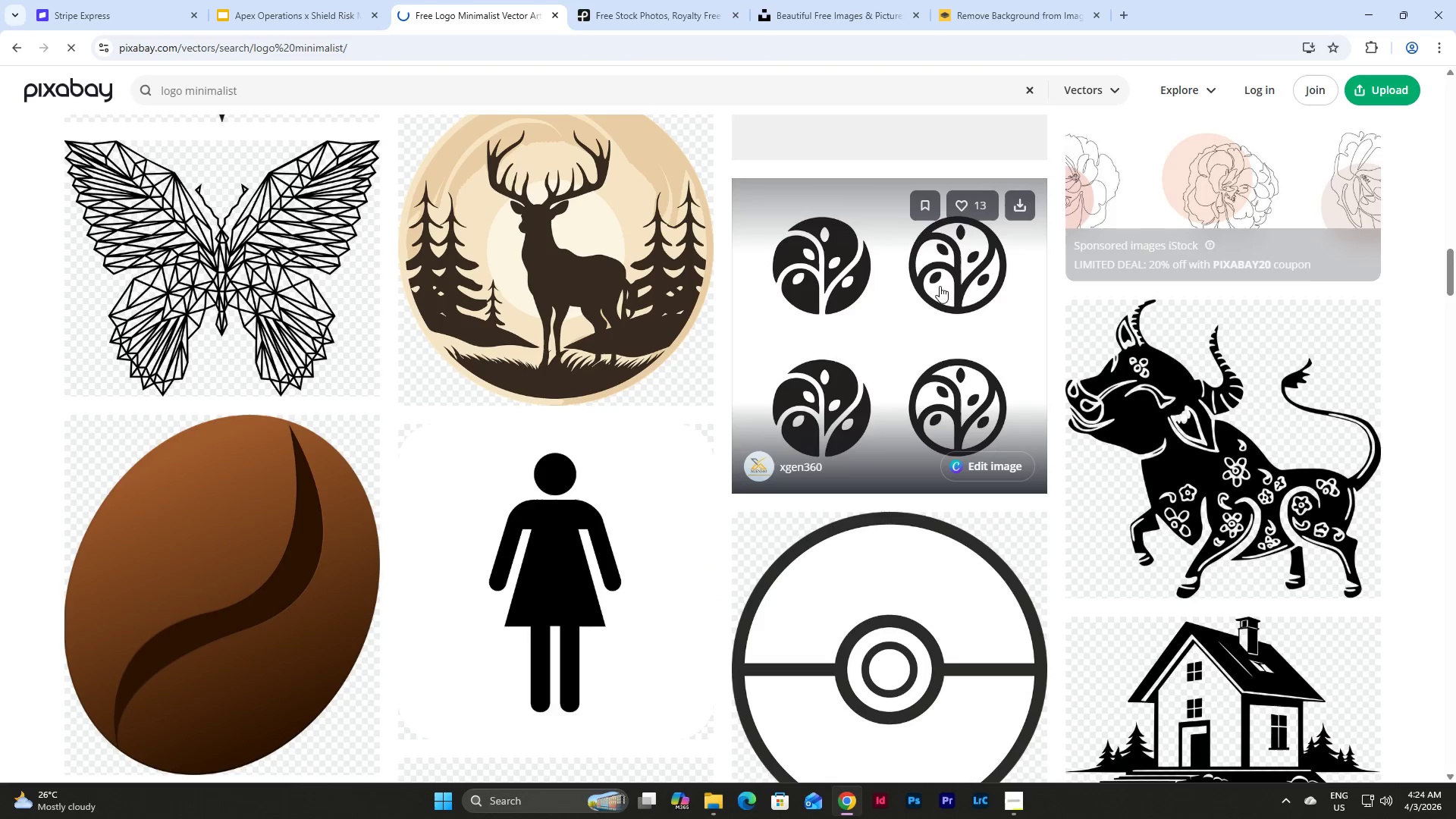 
right_click([940, 286])
 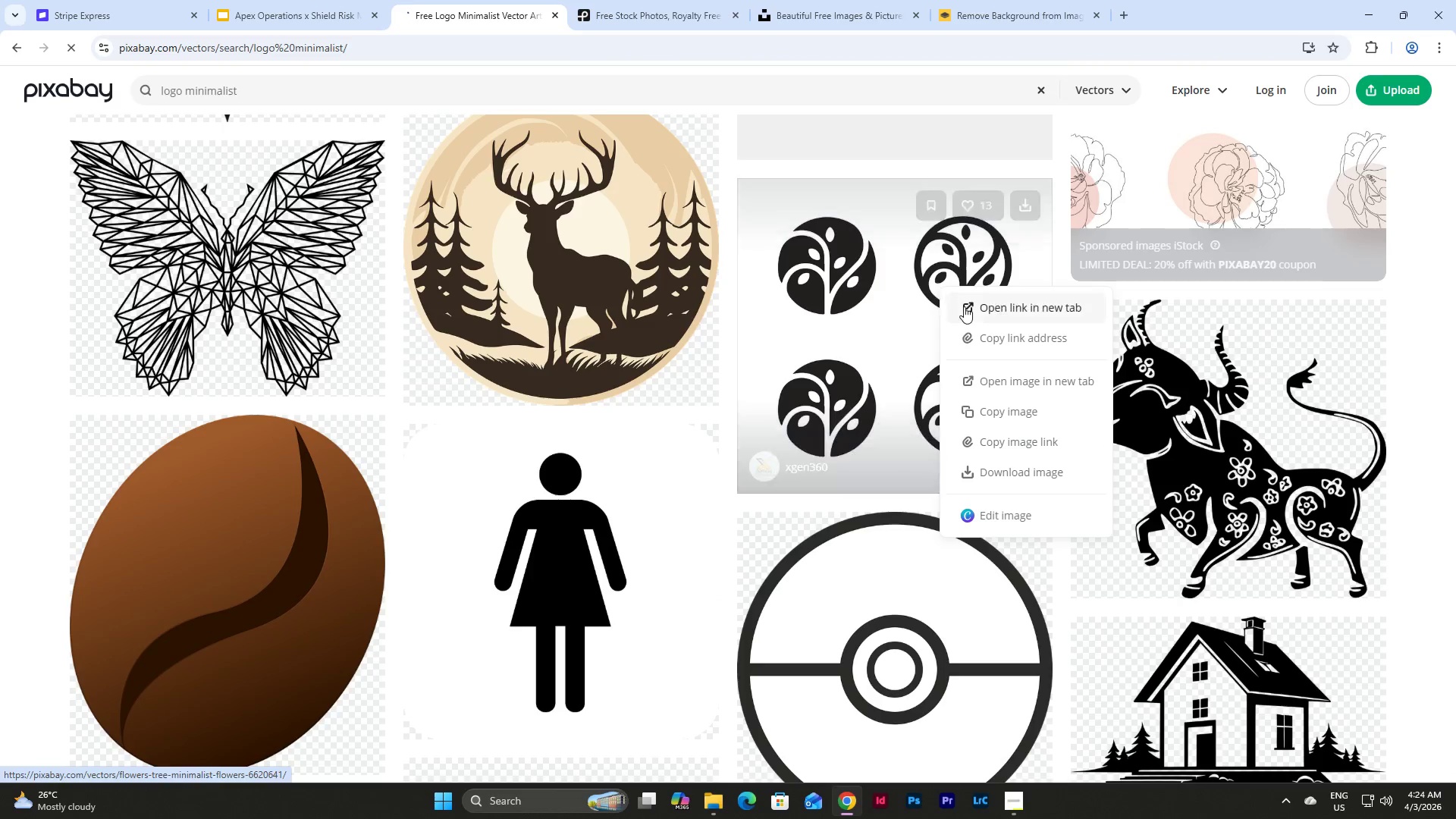 
left_click([968, 311])
 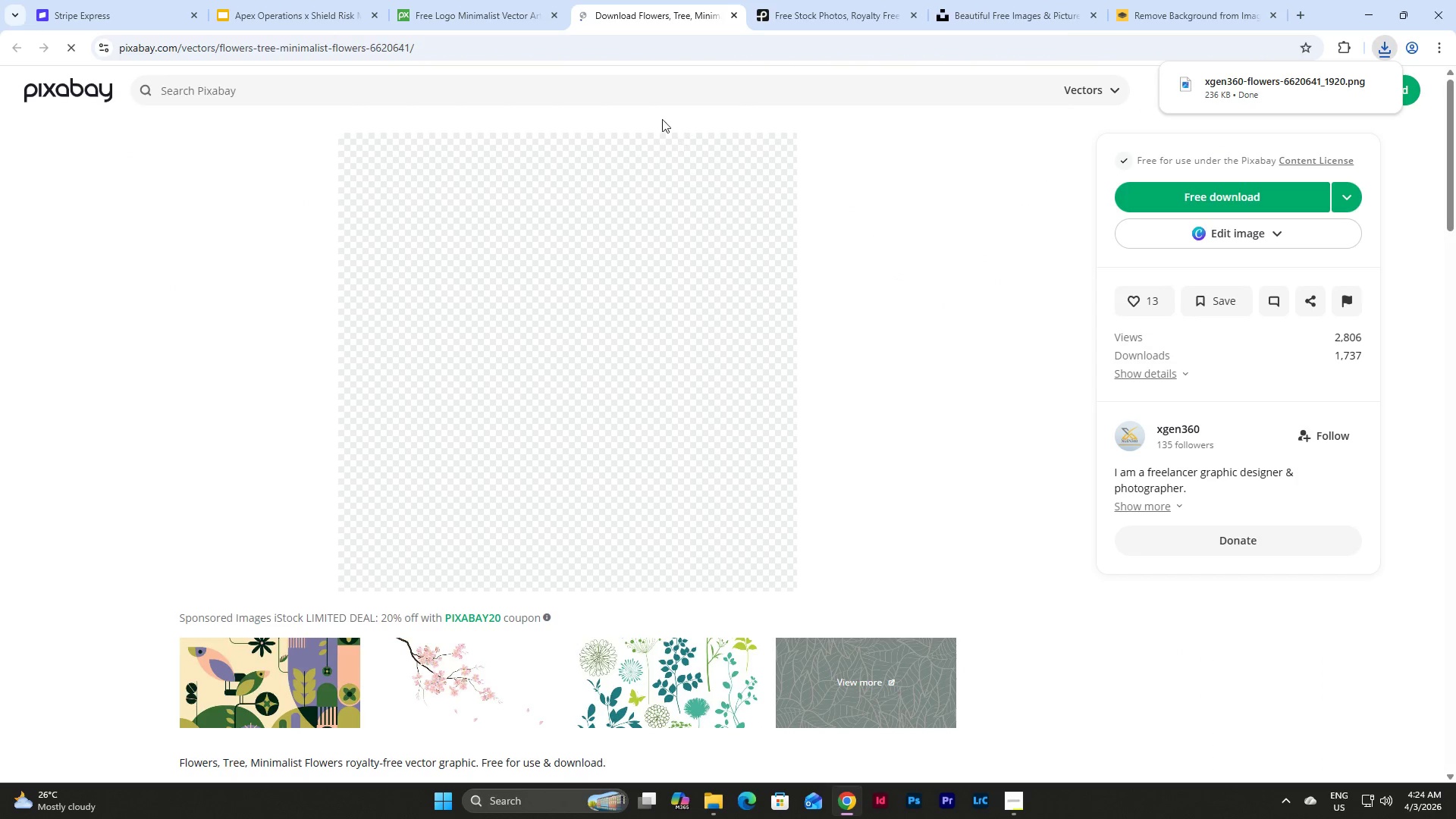 
left_click_drag(start_coordinate=[643, 14], to_coordinate=[1194, 7])
 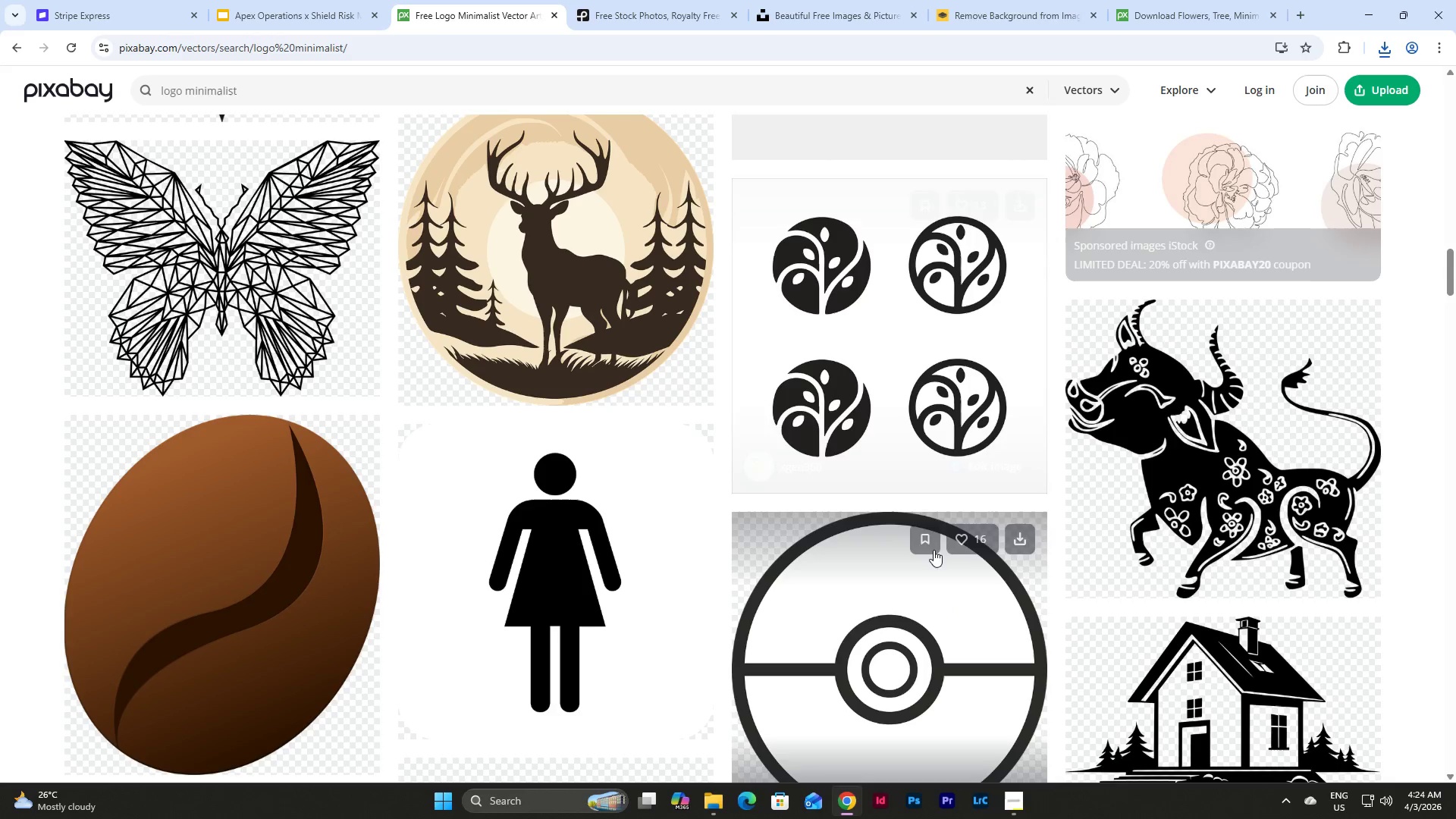 
scroll: coordinate [875, 356], scroll_direction: up, amount: 4.0
 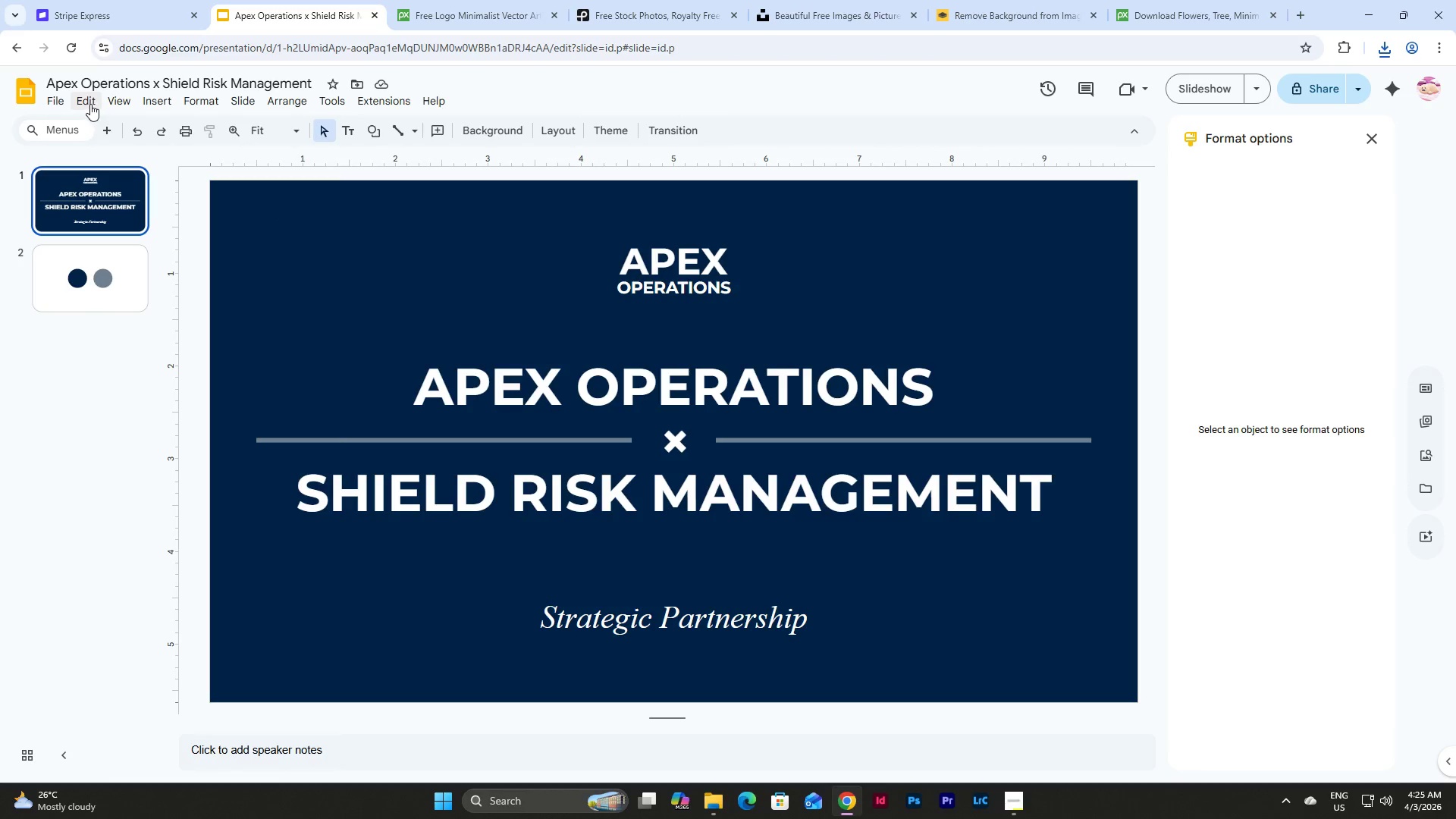 
left_click([58, 98])
 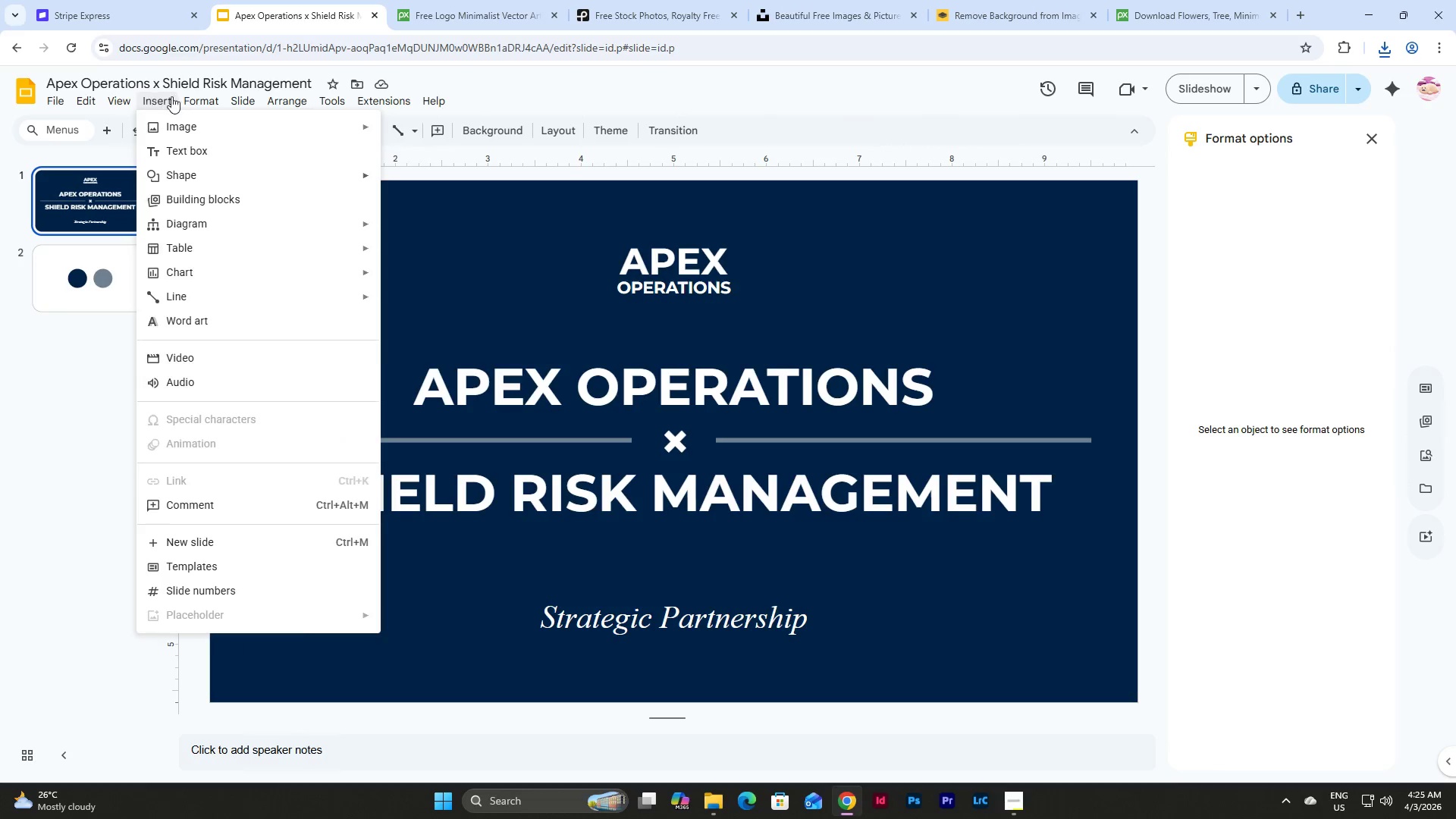 
wait(5.36)
 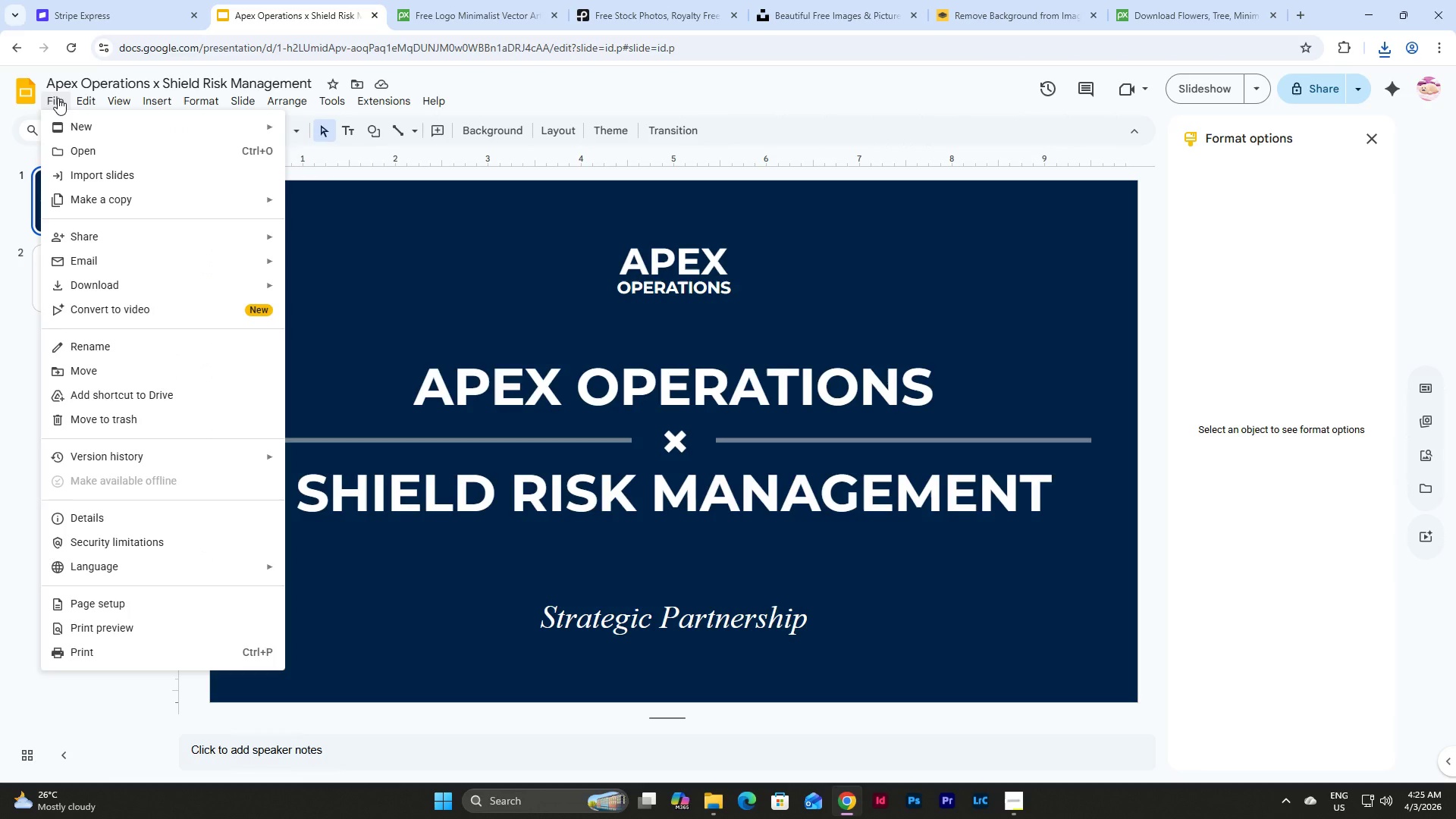 
left_click([183, 127])
 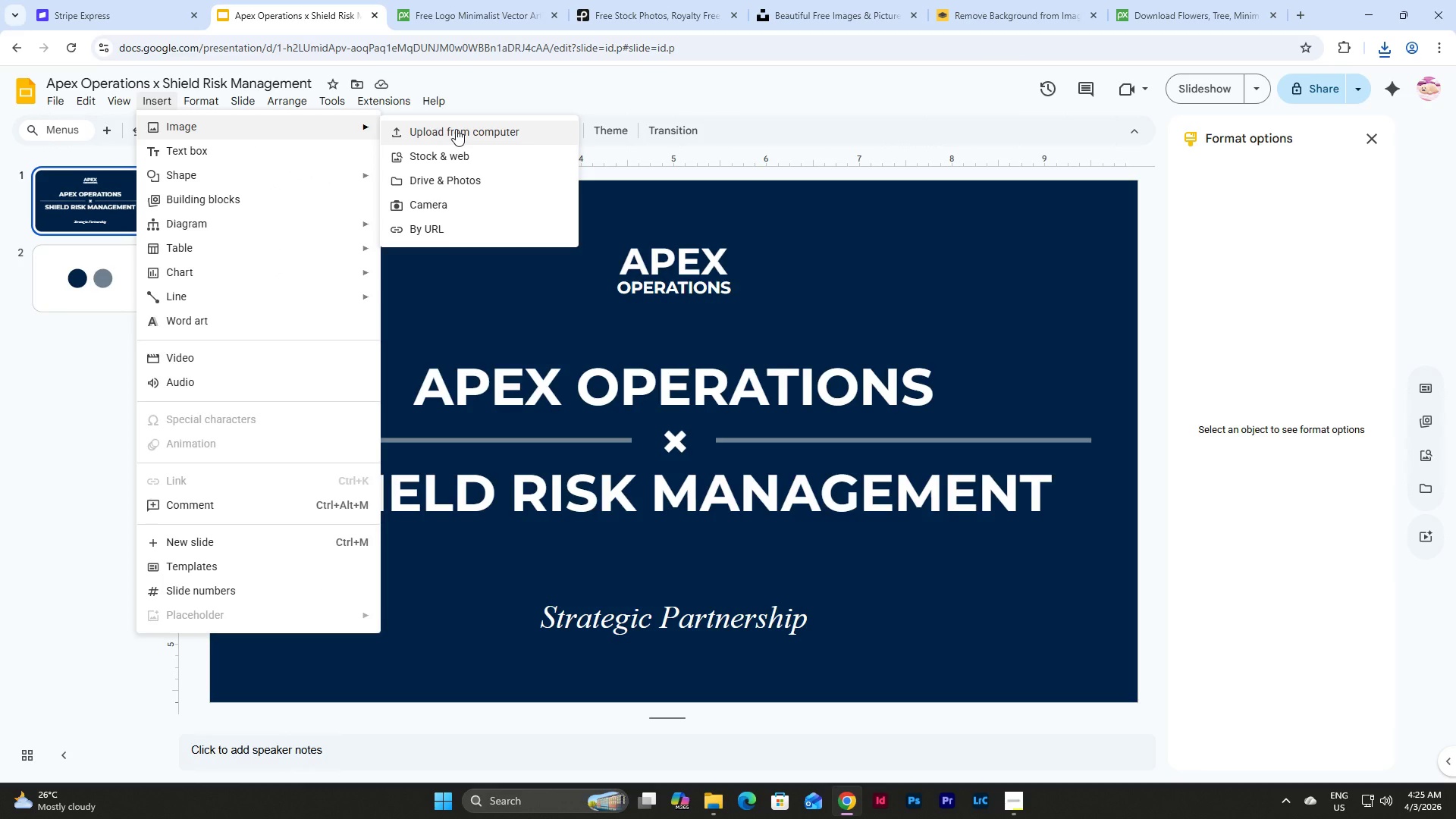 
left_click([456, 129])
 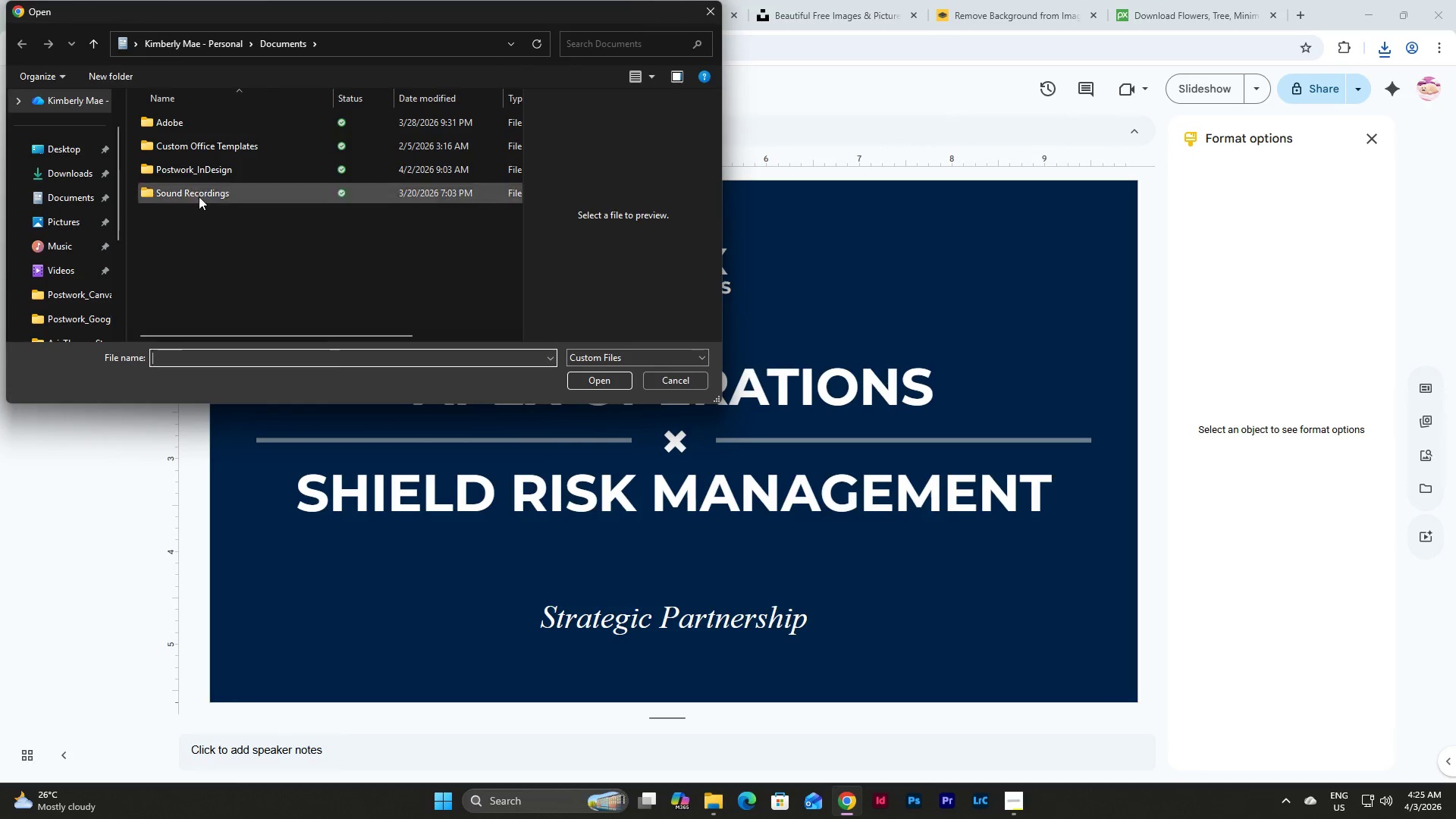 
left_click([77, 177])
 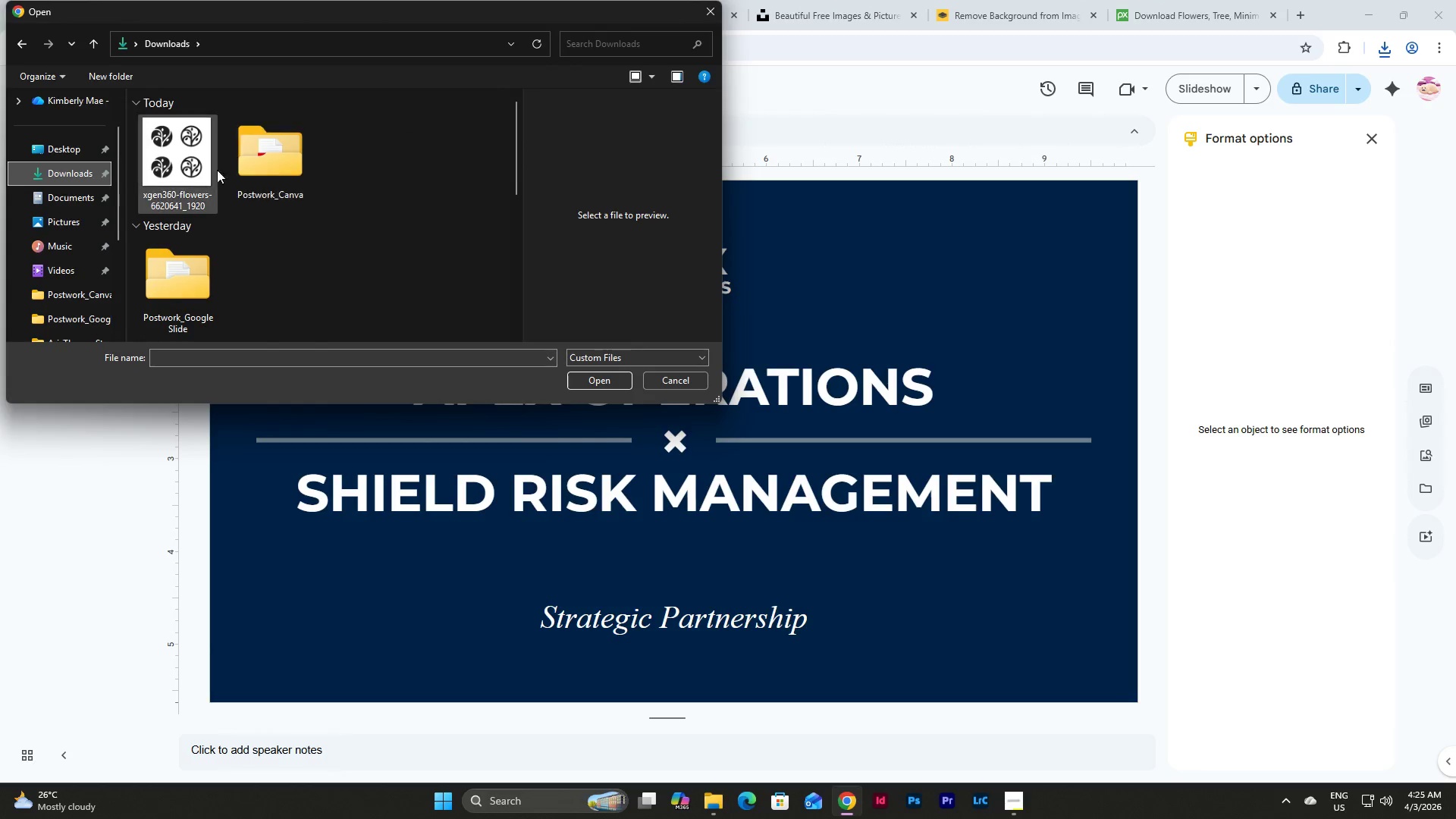 
left_click([174, 162])
 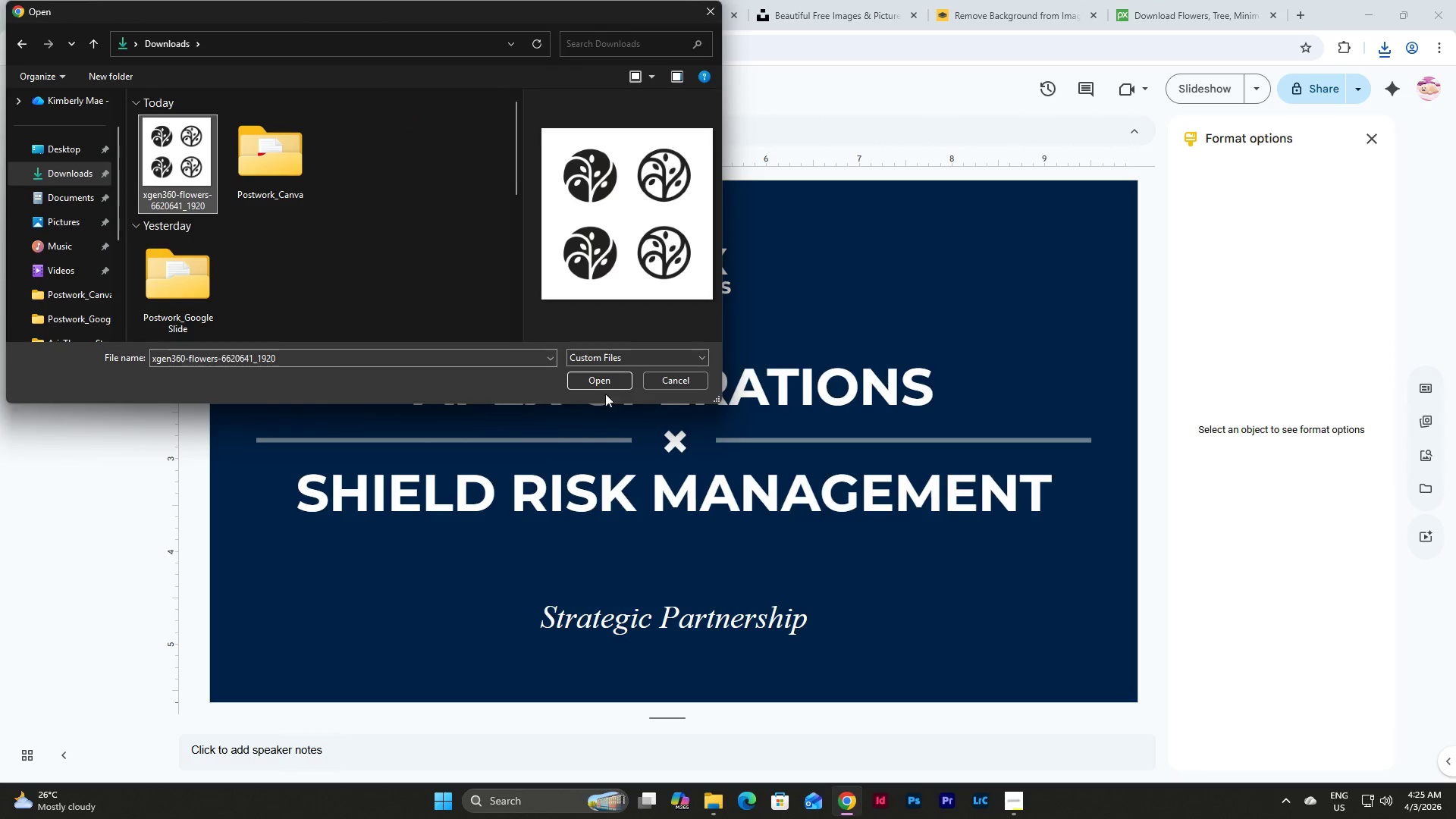 
left_click([604, 384])
 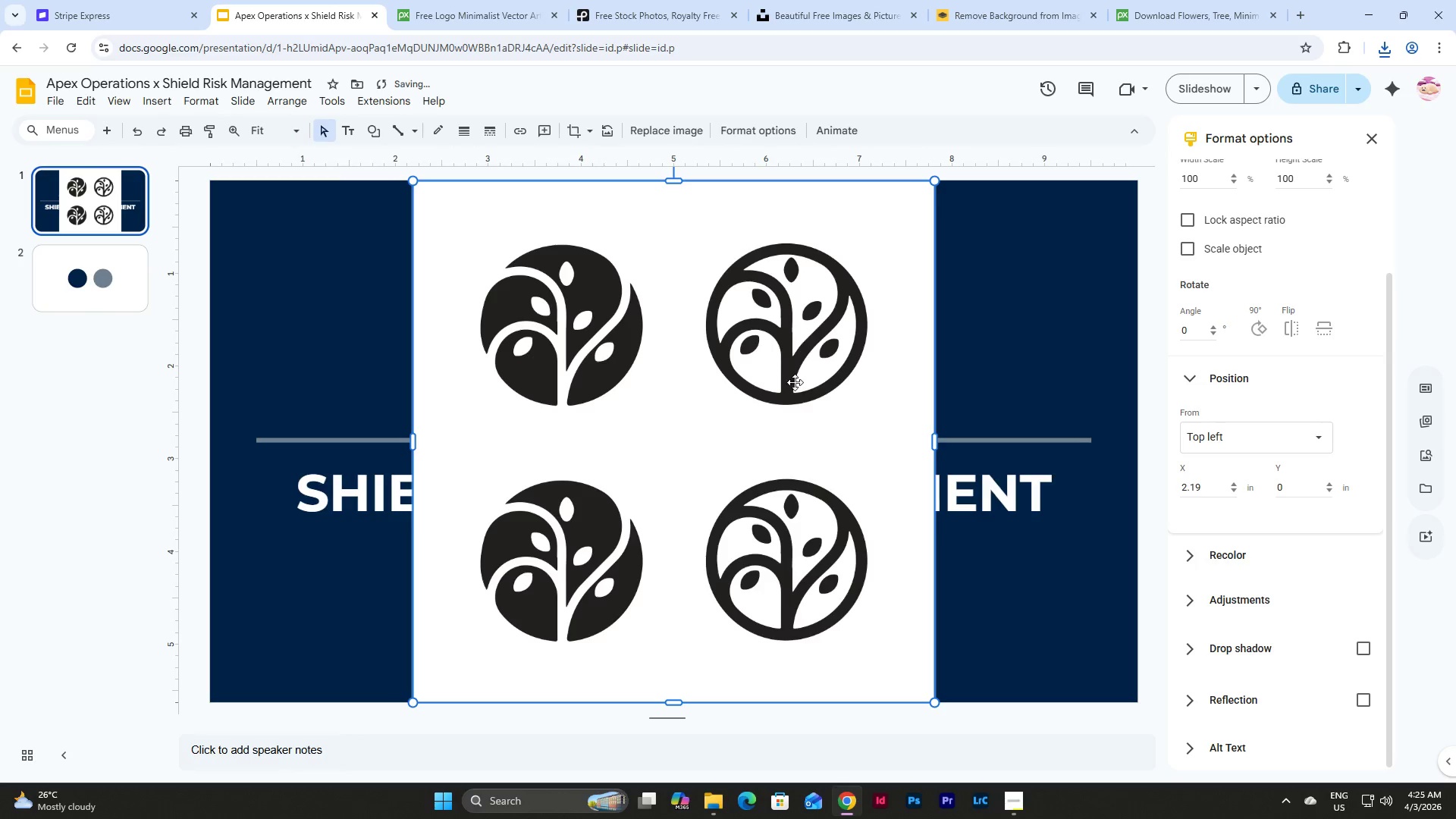 
left_click_drag(start_coordinate=[689, 265], to_coordinate=[845, 281])
 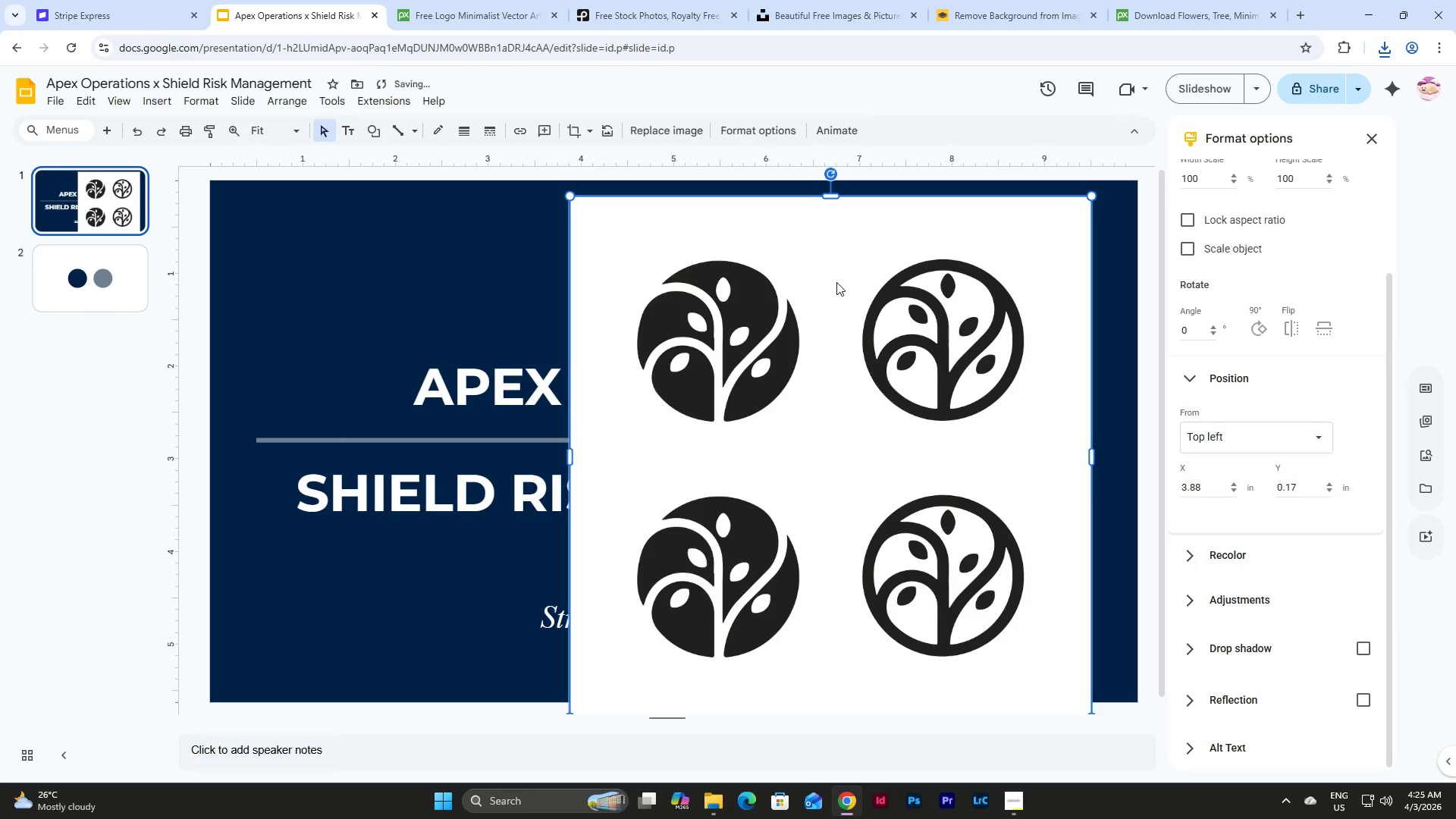 
key(Control+Z)
 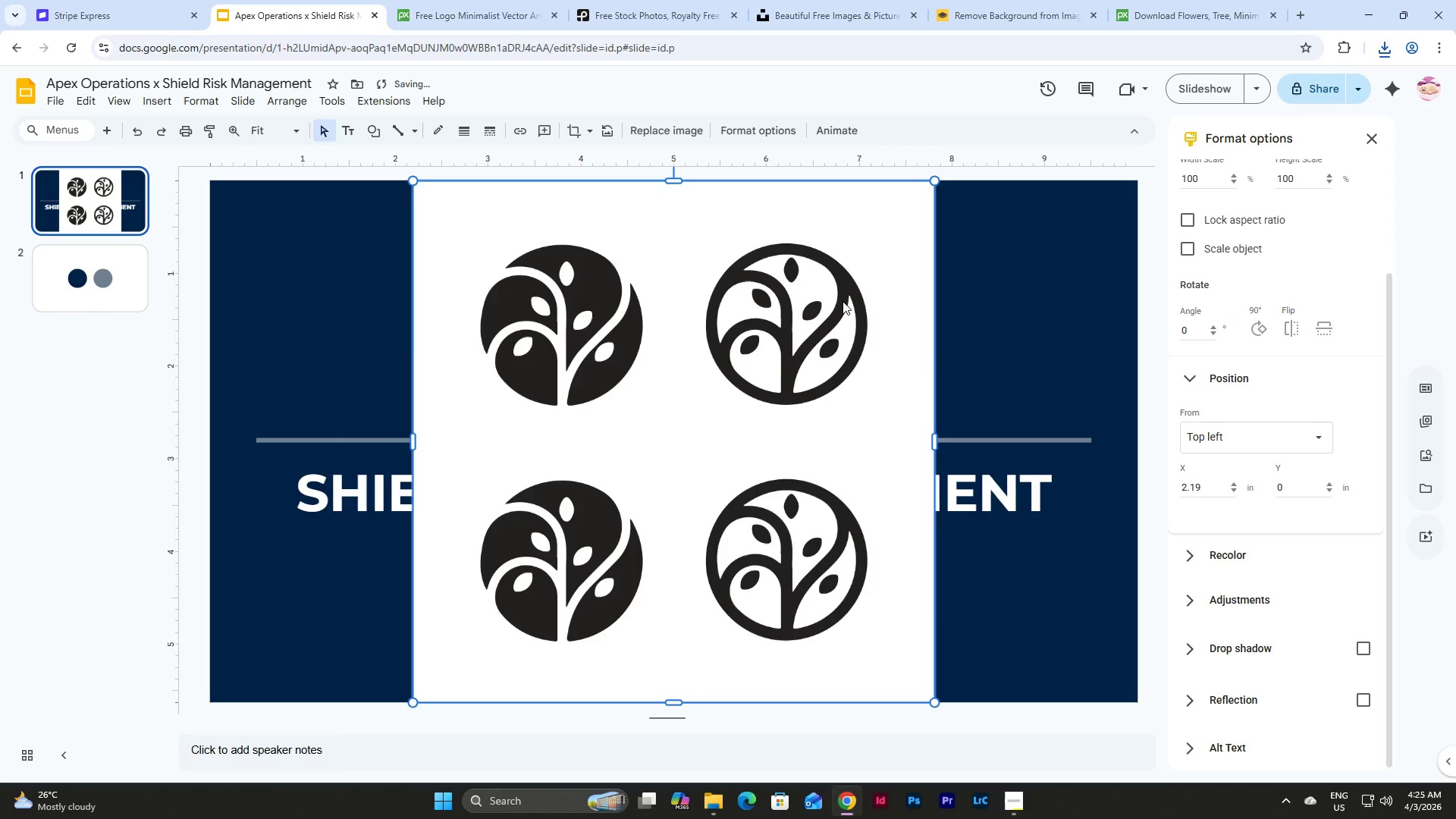 
key(Control+Z)
 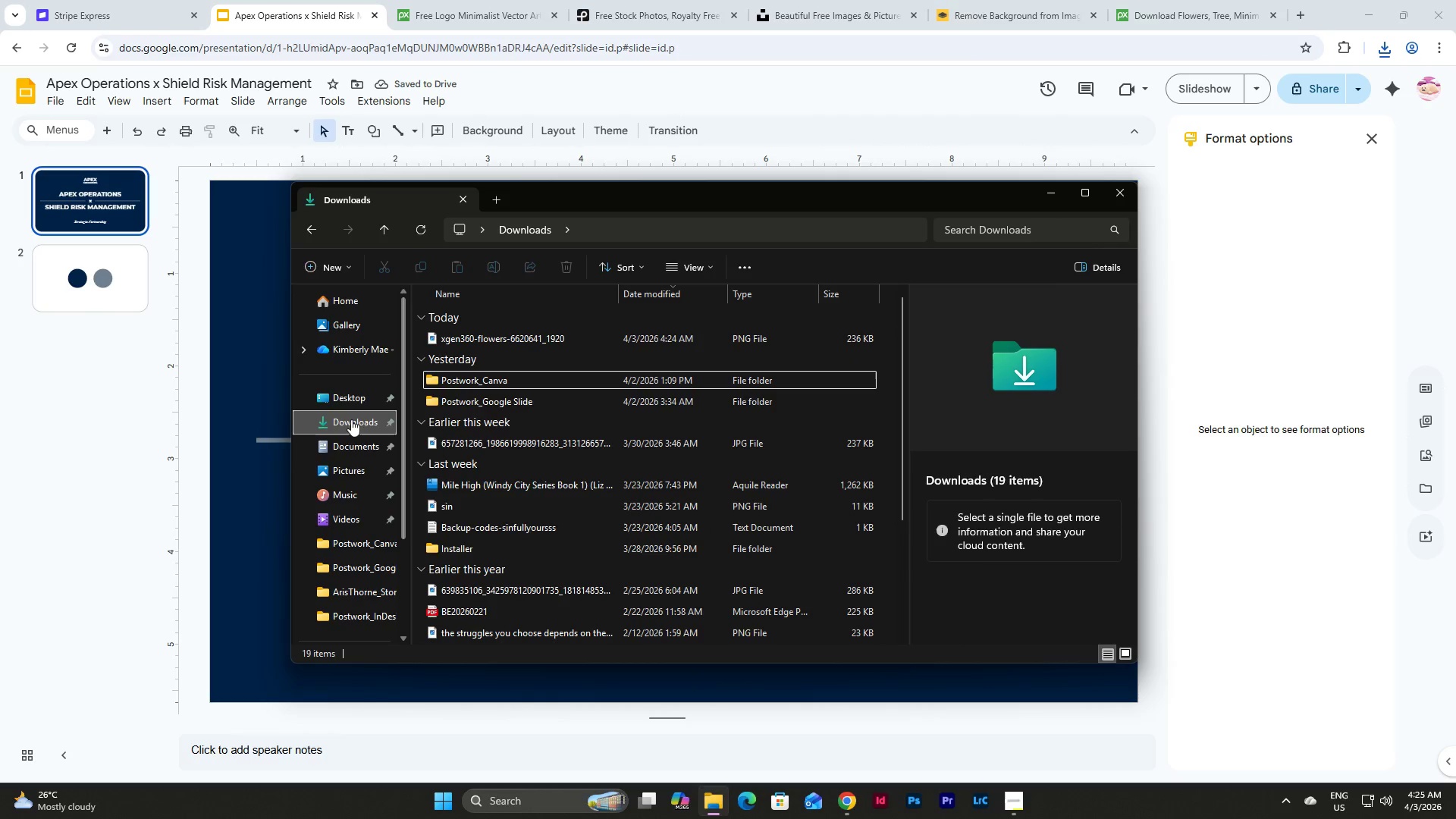 
left_click([494, 332])
 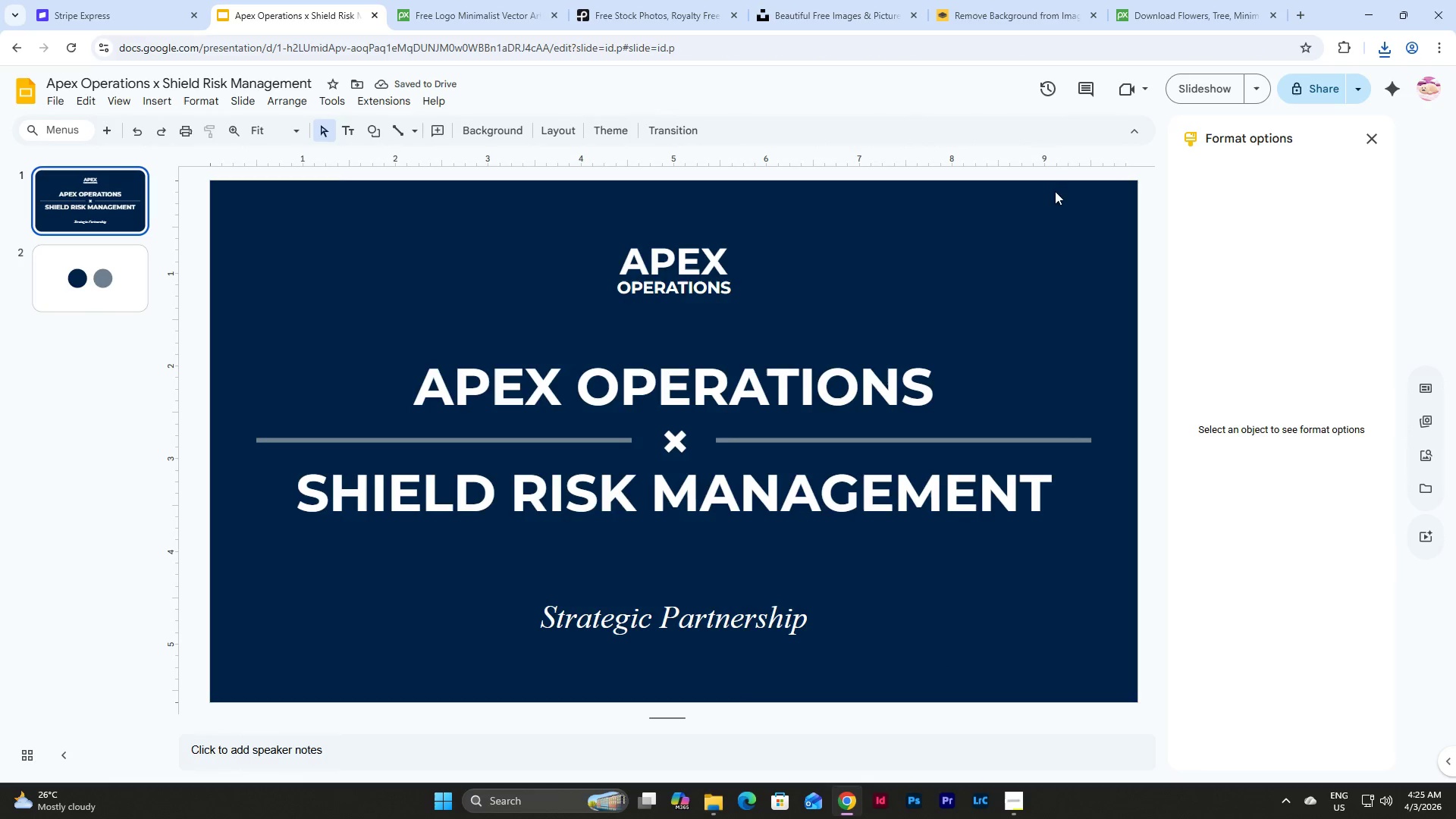 
left_click([1218, 0])
 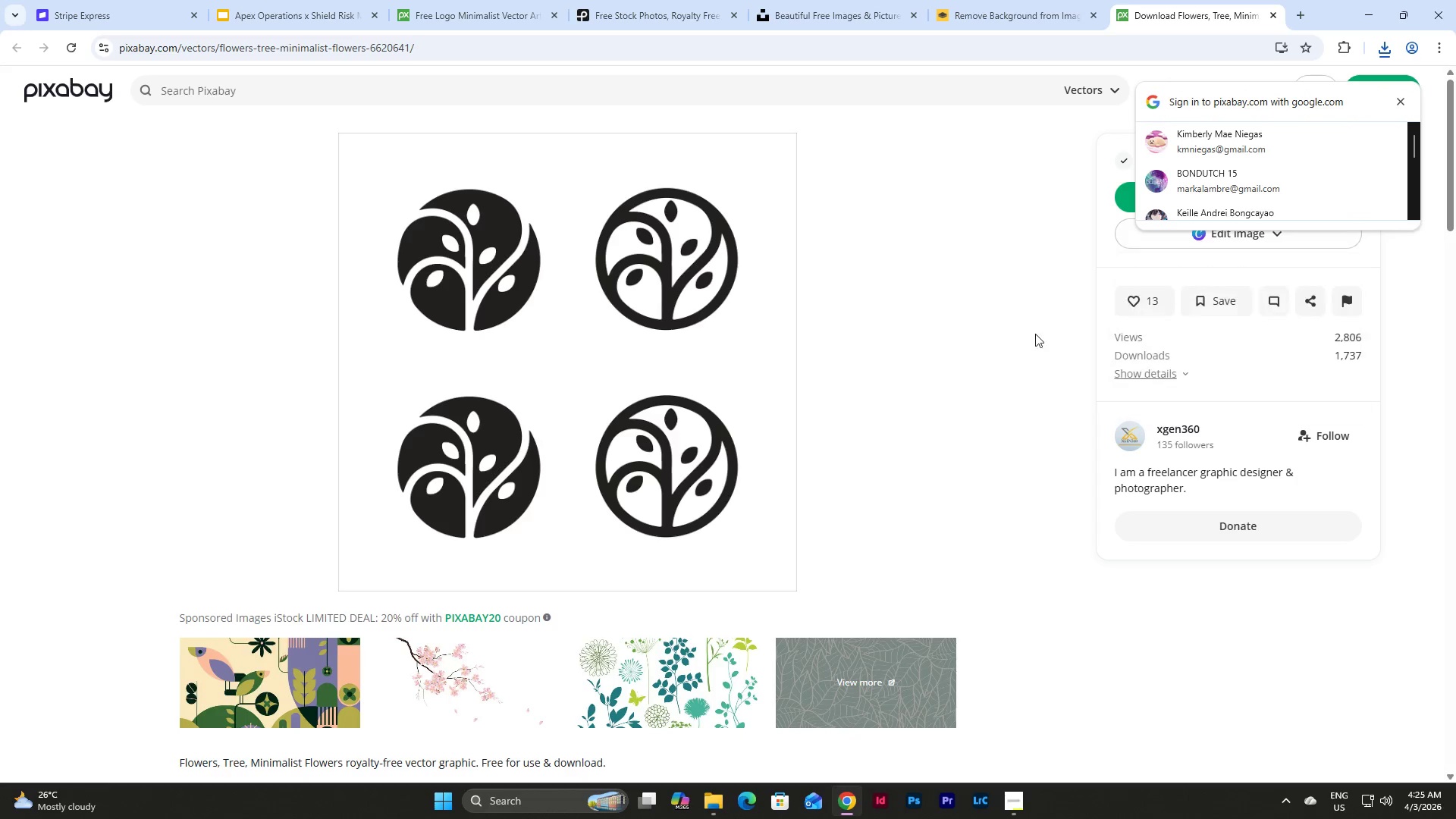 
left_click([996, 335])
 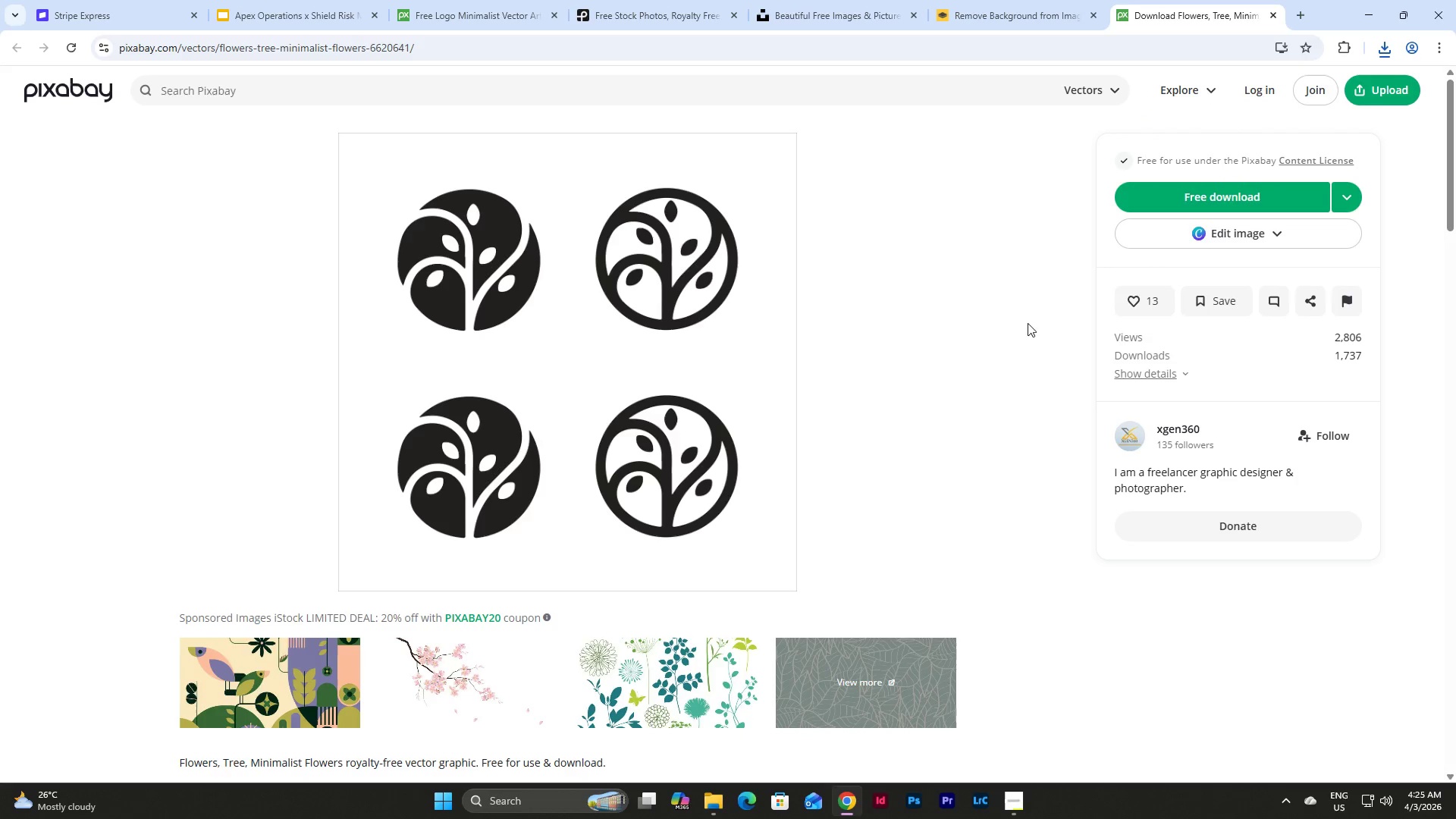 
scroll: coordinate [1037, 320], scroll_direction: up, amount: 1.0
 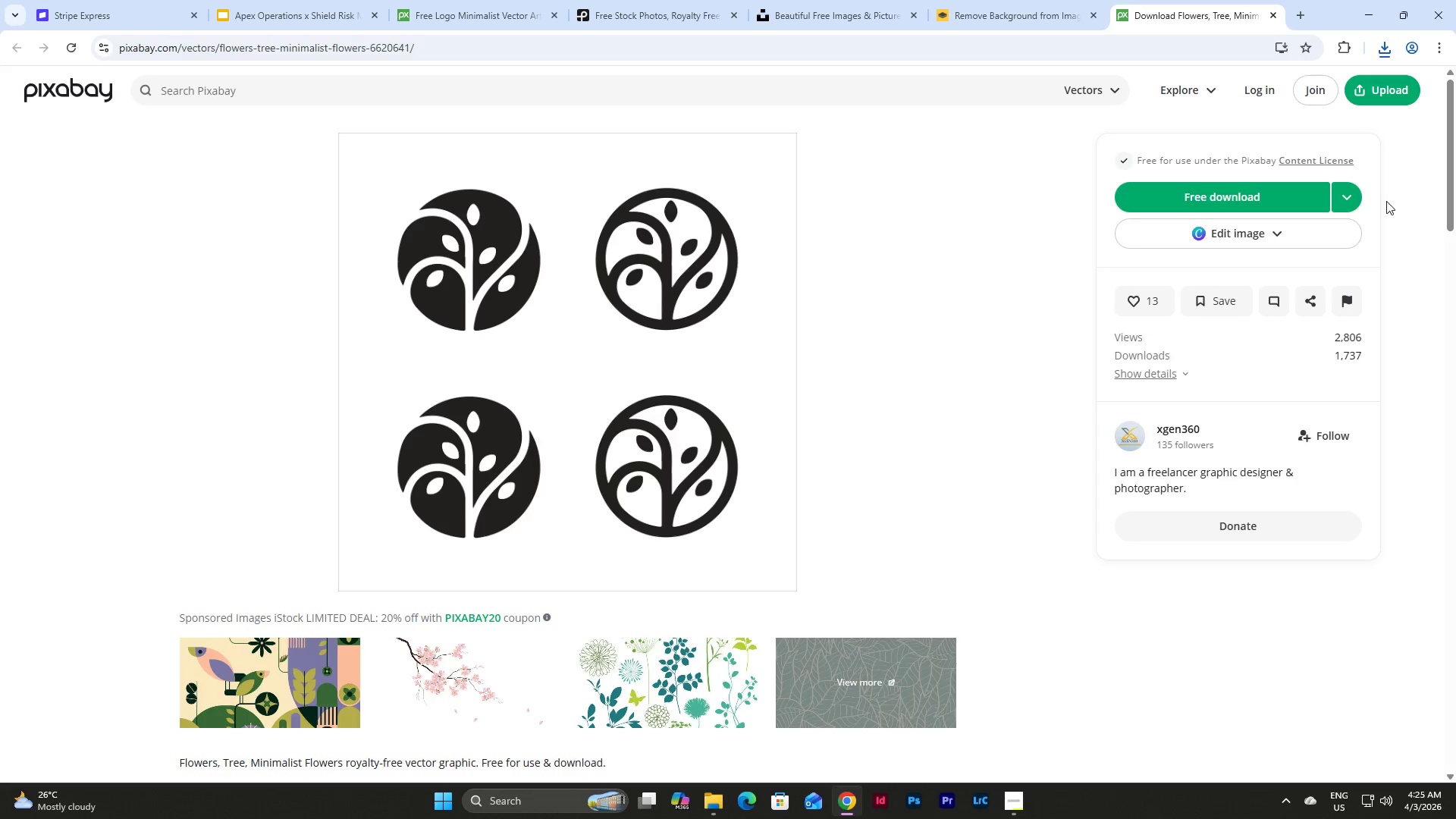 
left_click([1345, 196])
 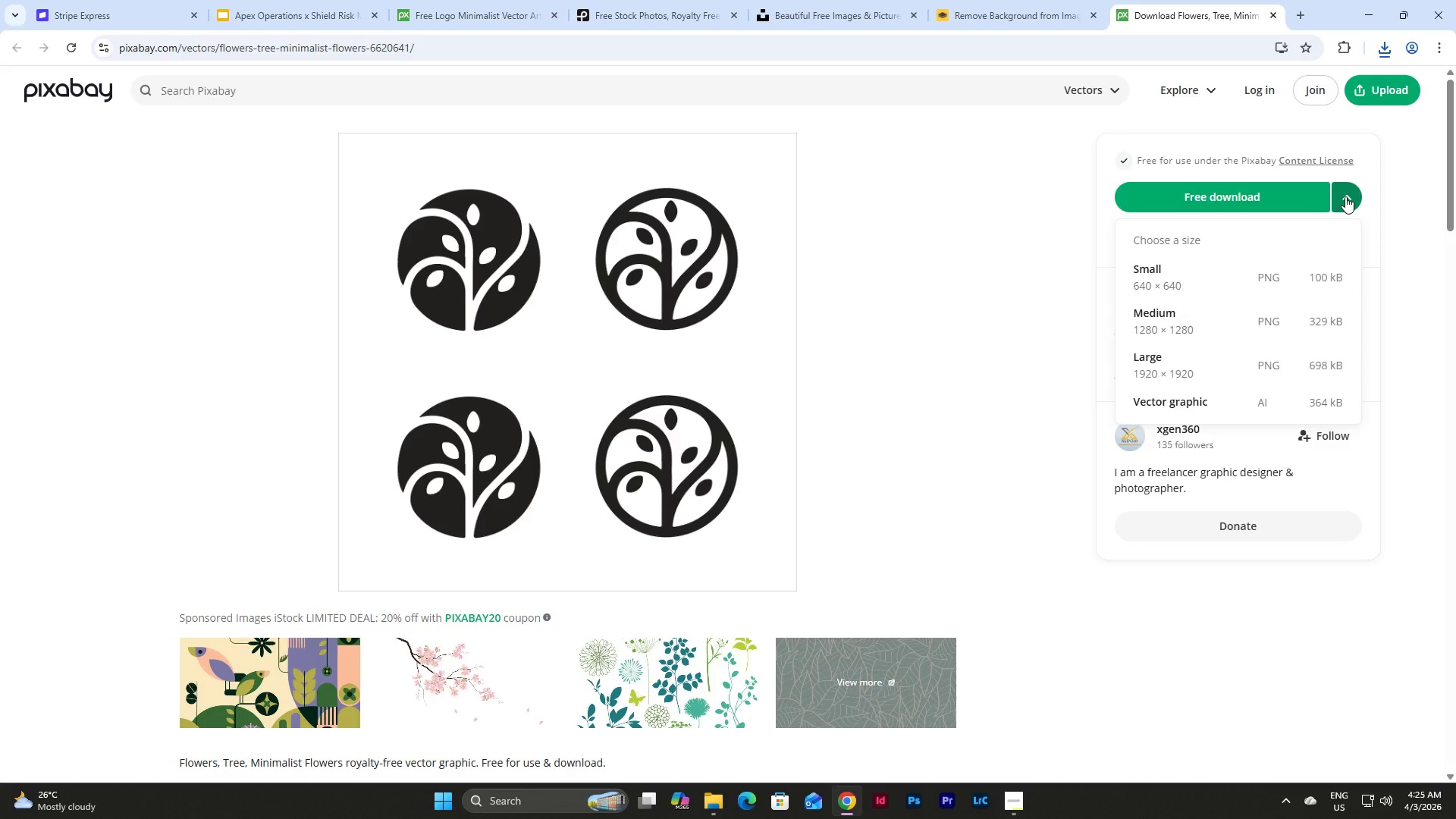 
left_click([1345, 196])
 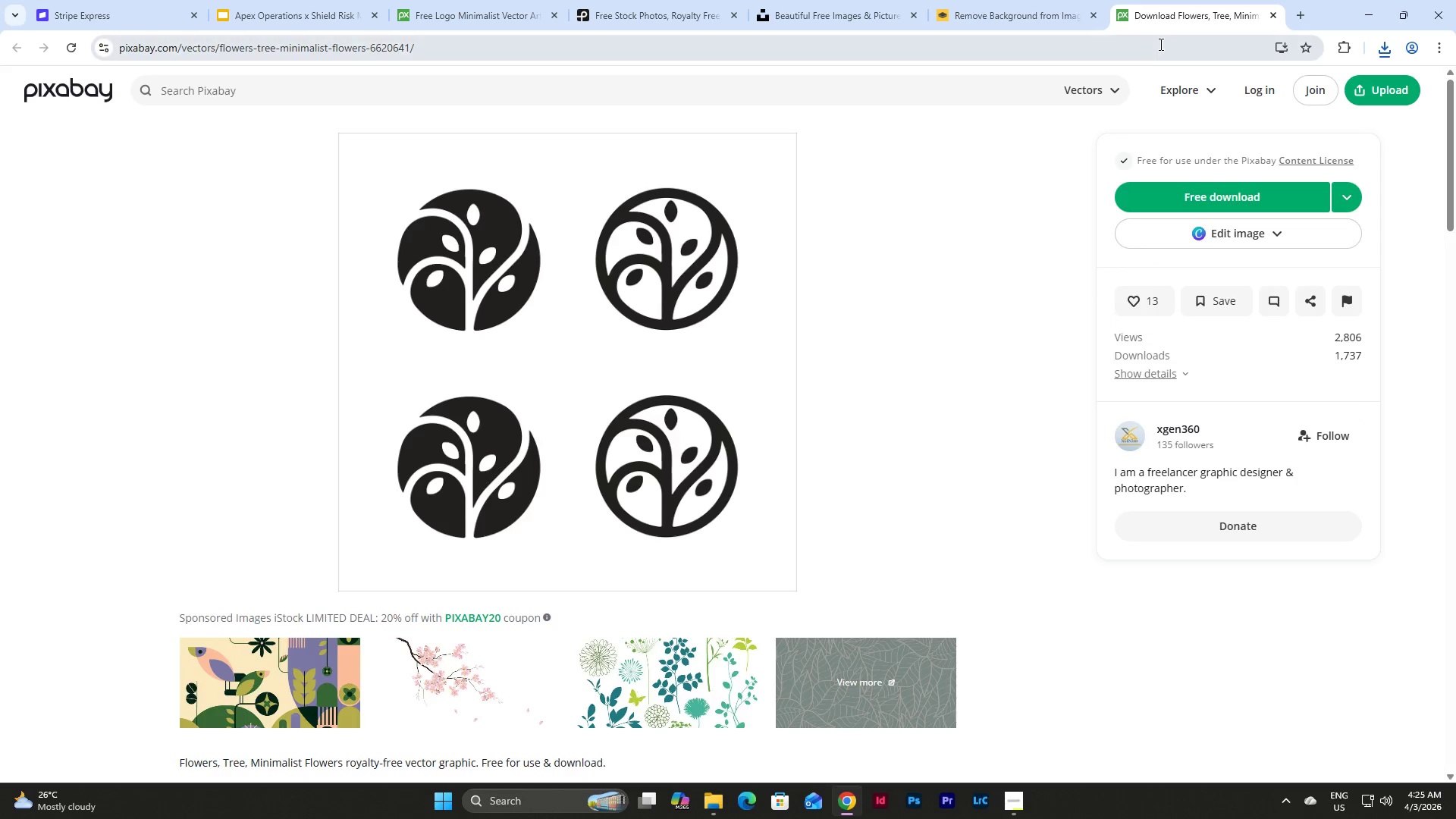 
left_click([1020, 2])
 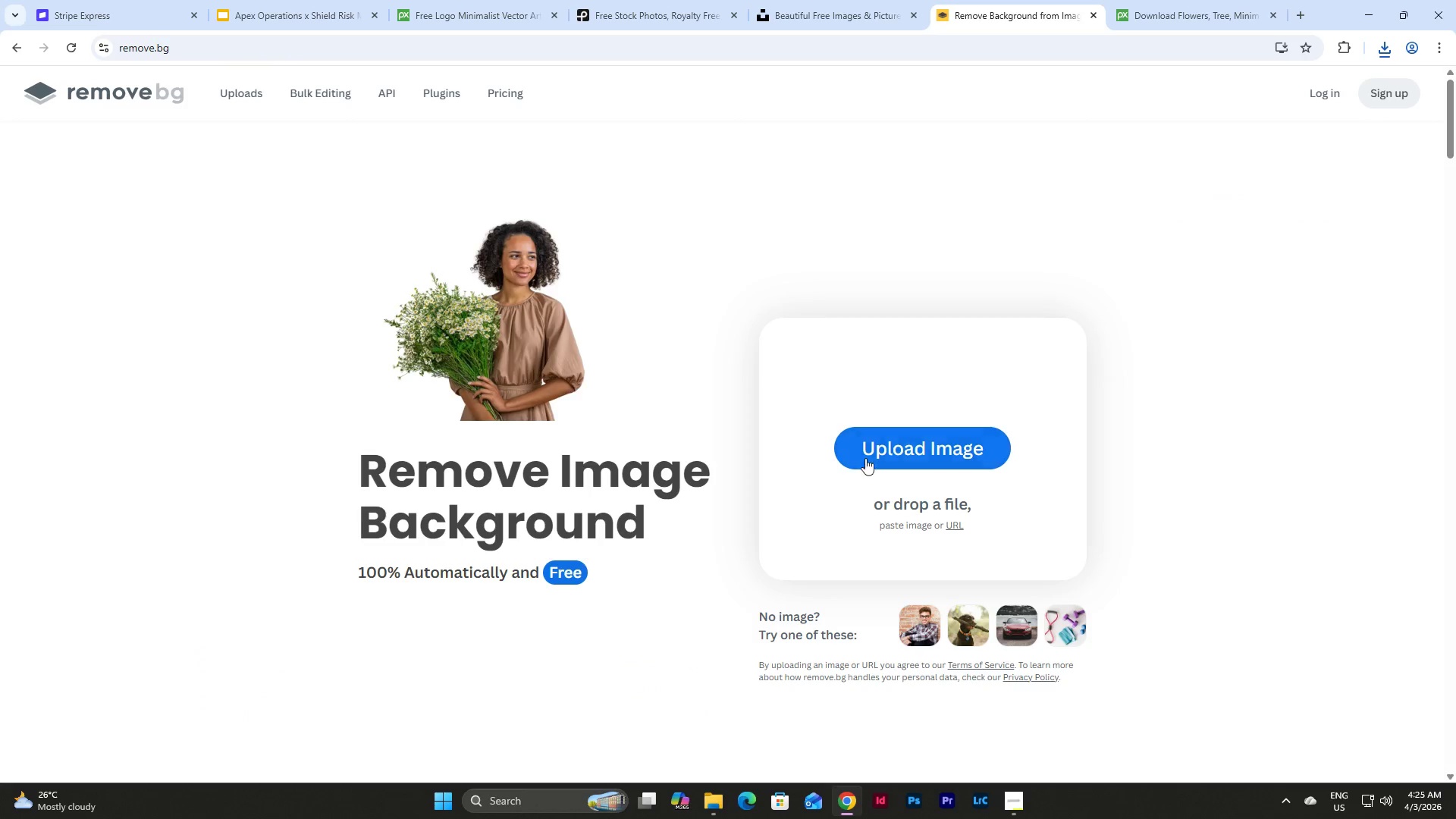 
left_click([928, 454])
 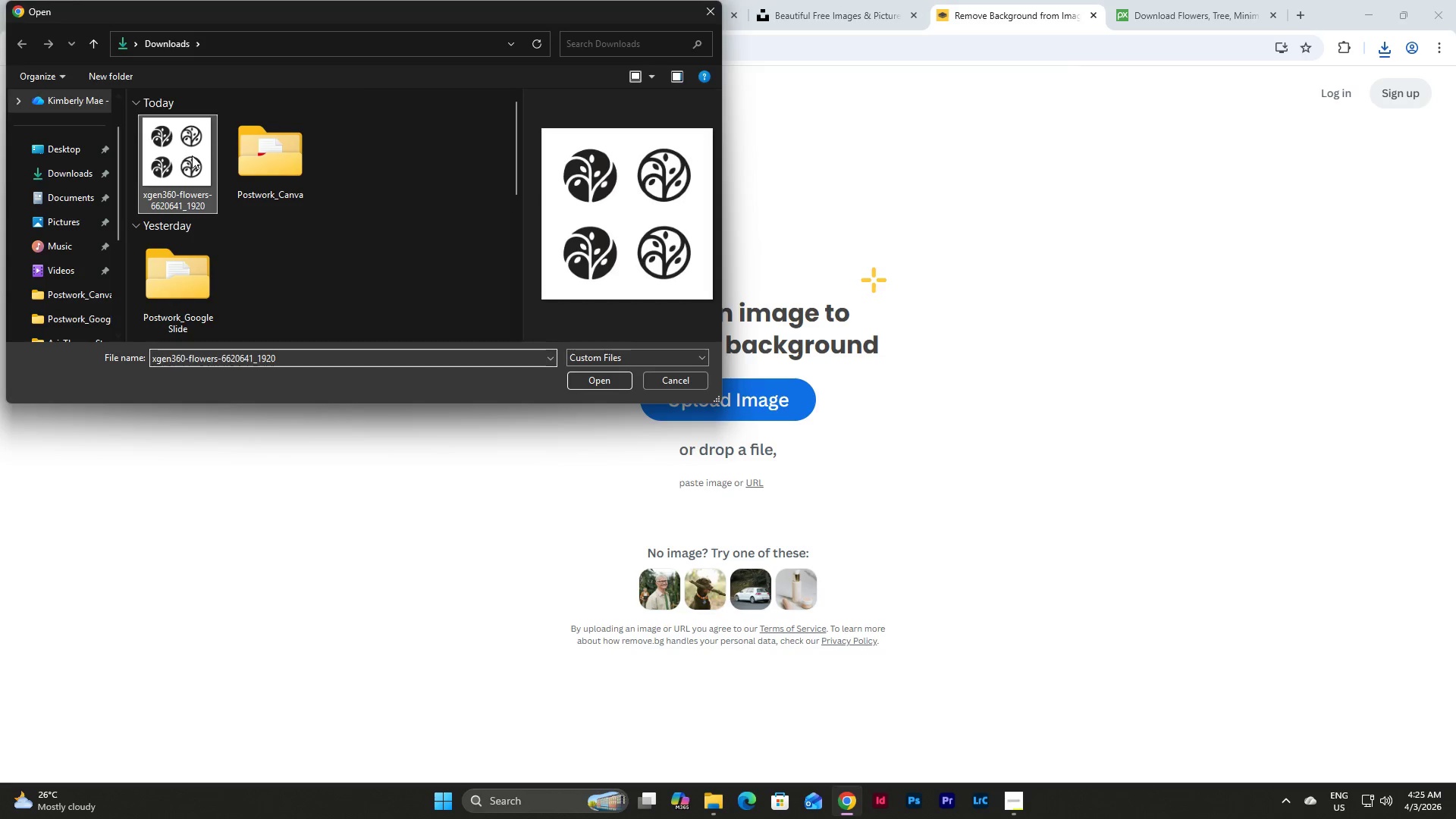 
left_click([608, 372])
 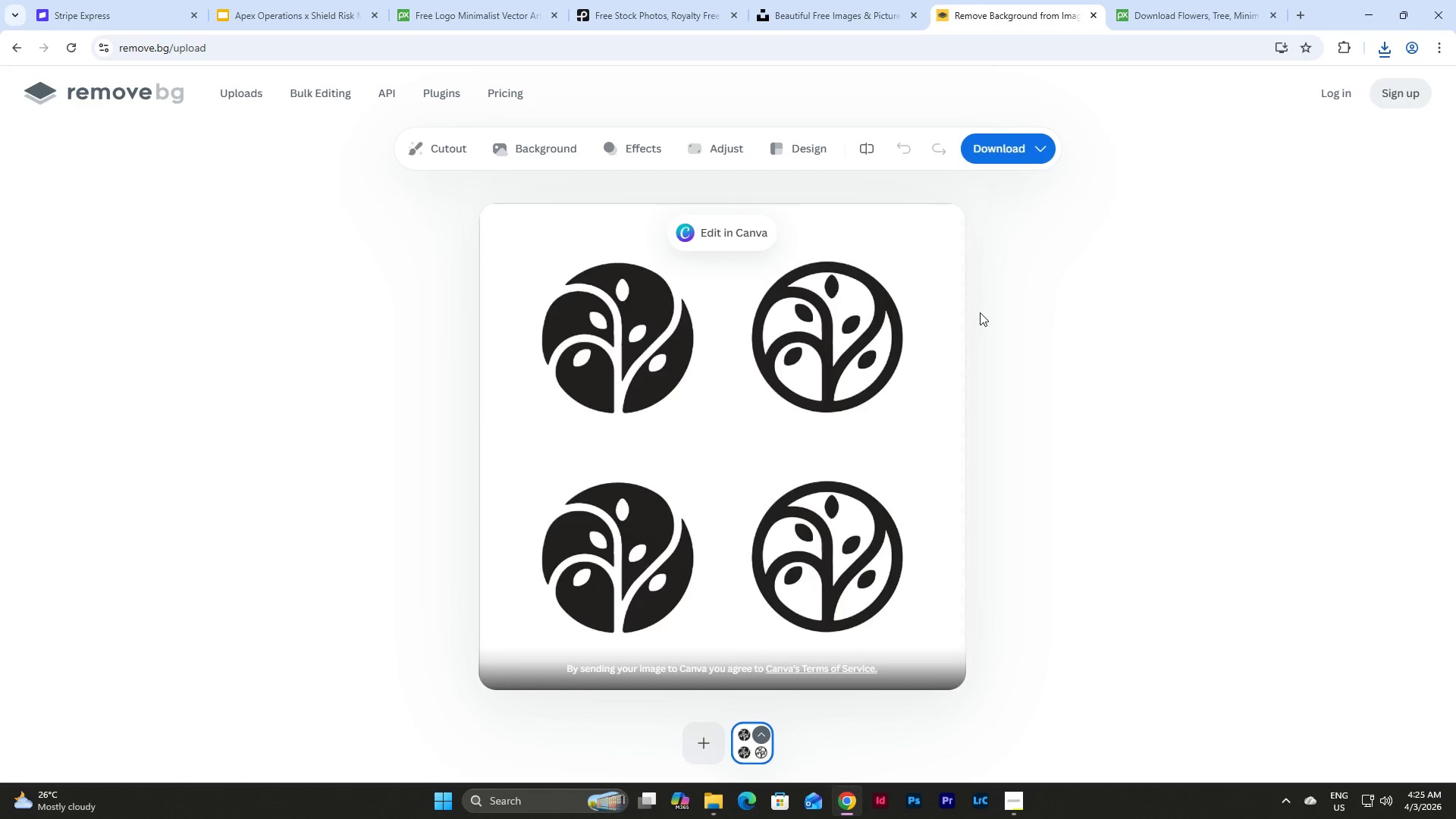 
wait(7.86)
 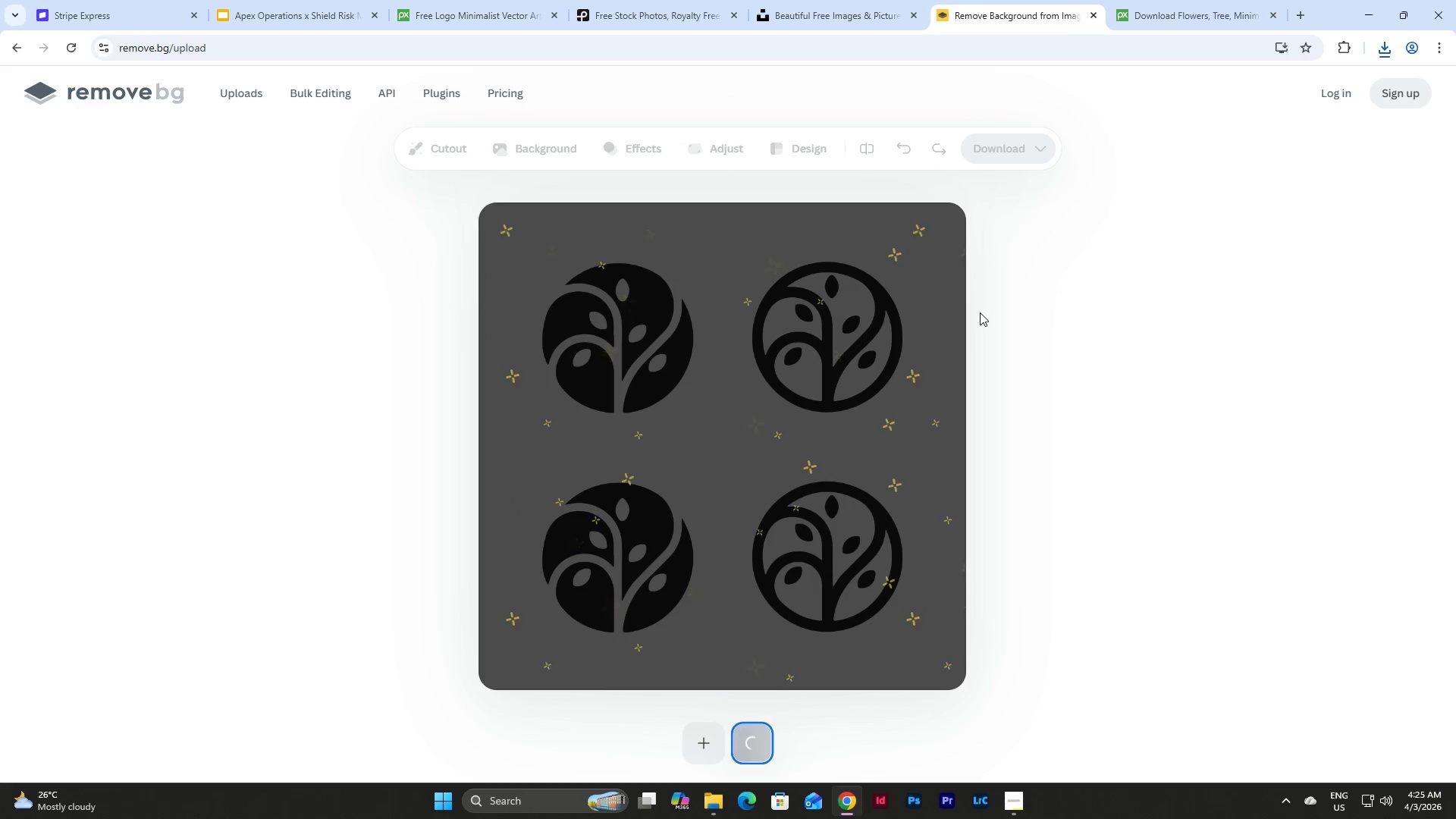 
left_click([1043, 148])
 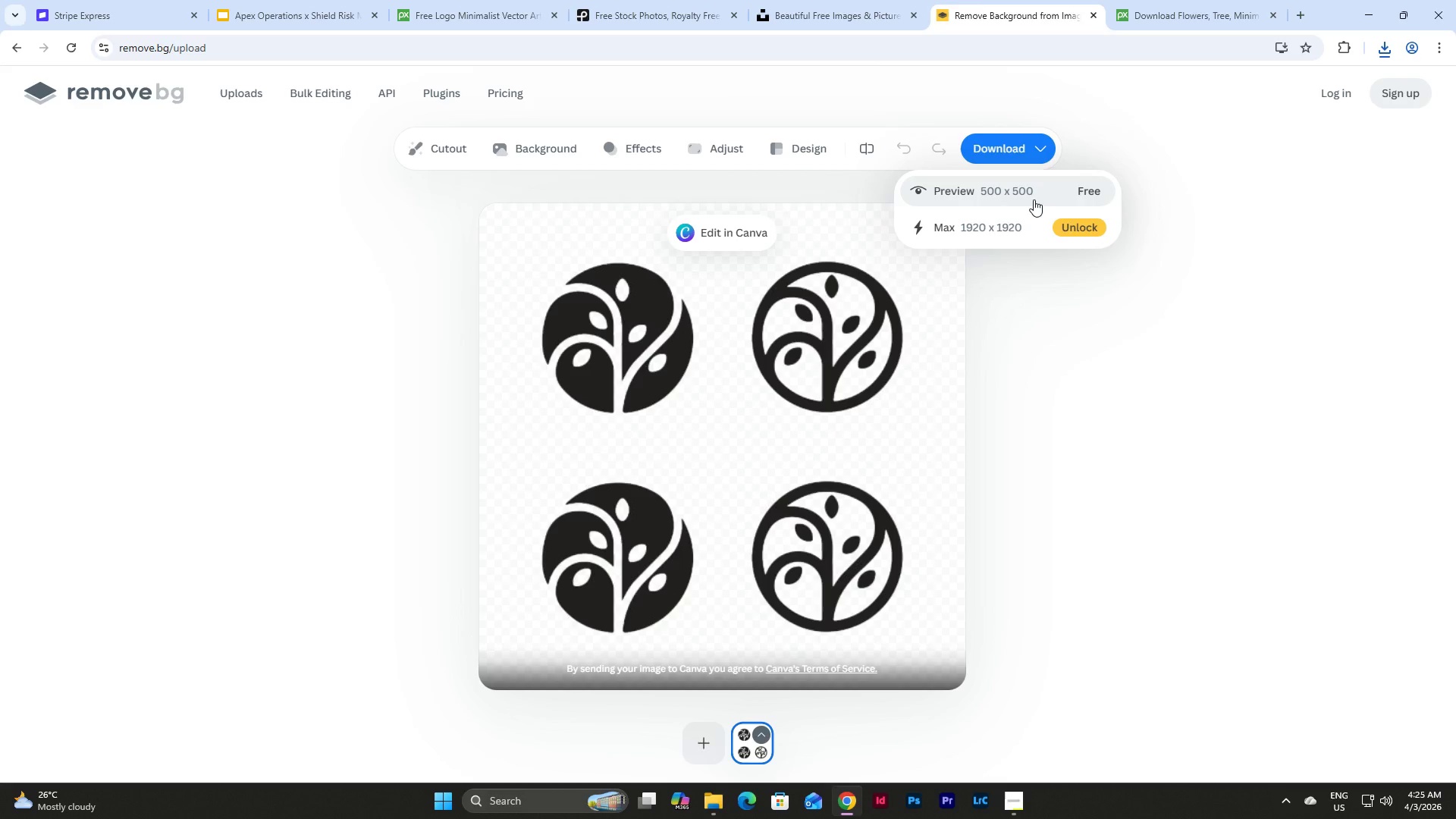 
left_click([1040, 189])
 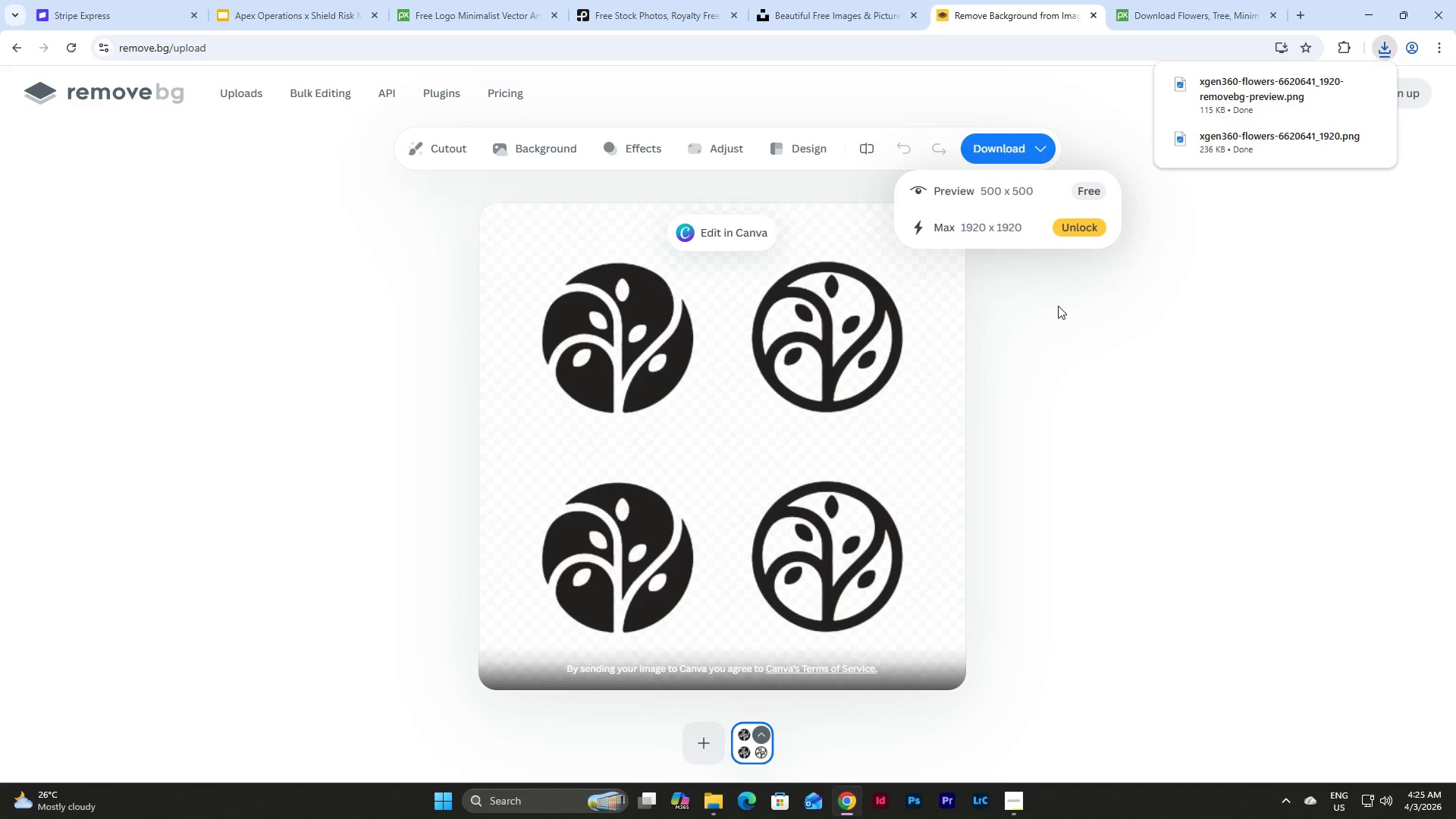 
left_click([1182, 284])
 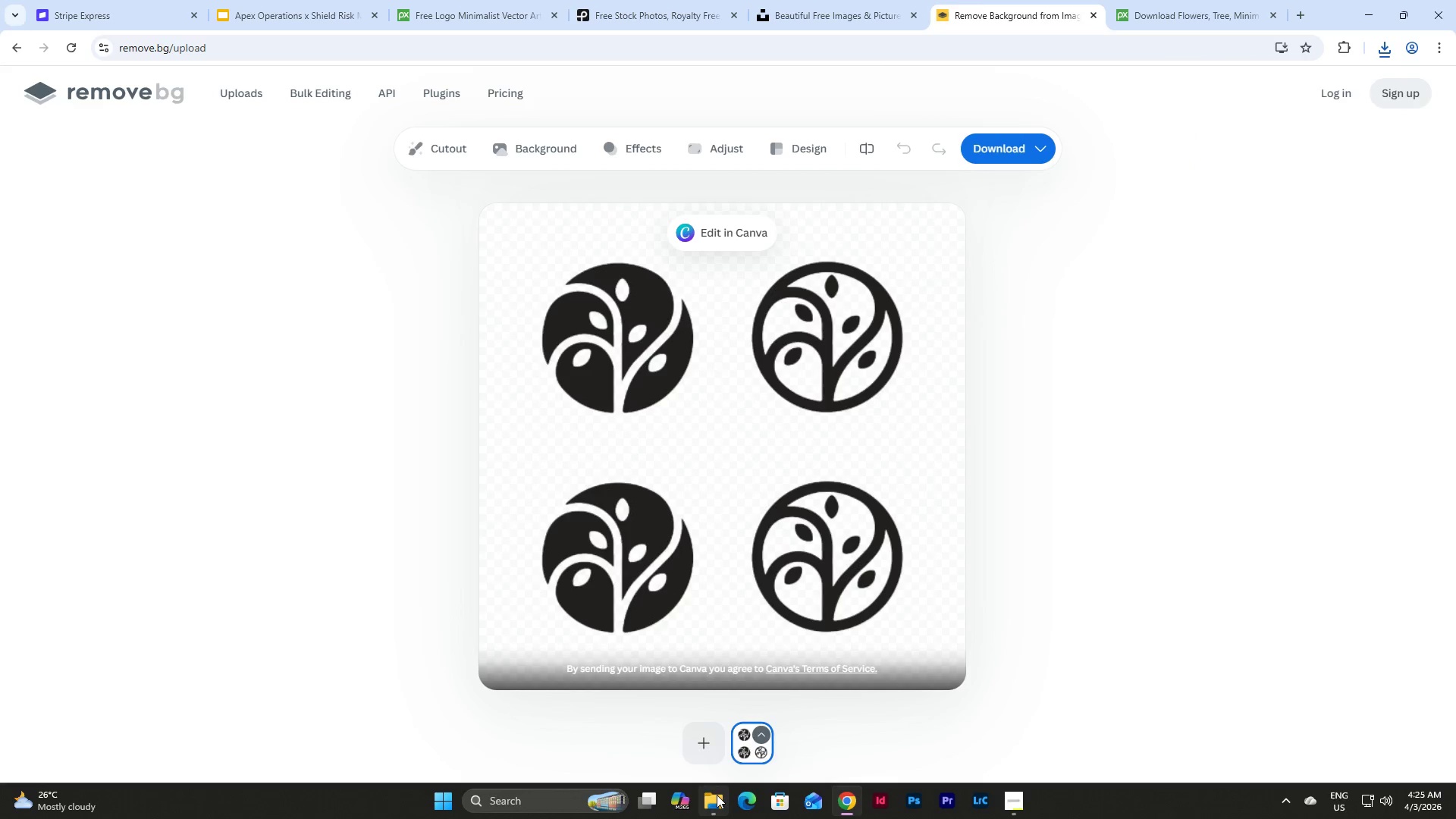 
left_click([717, 795])
 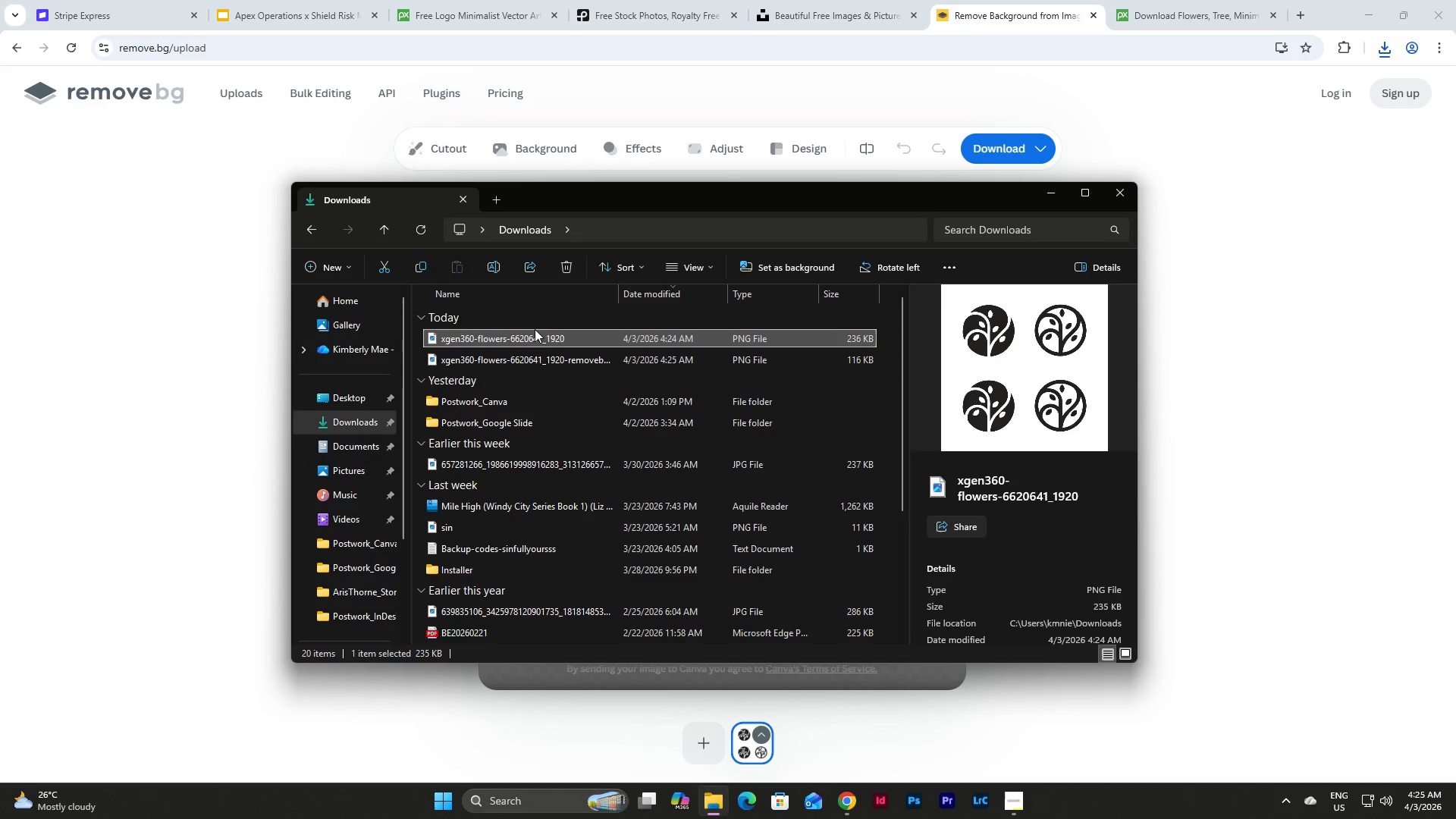 
double_click([541, 339])
 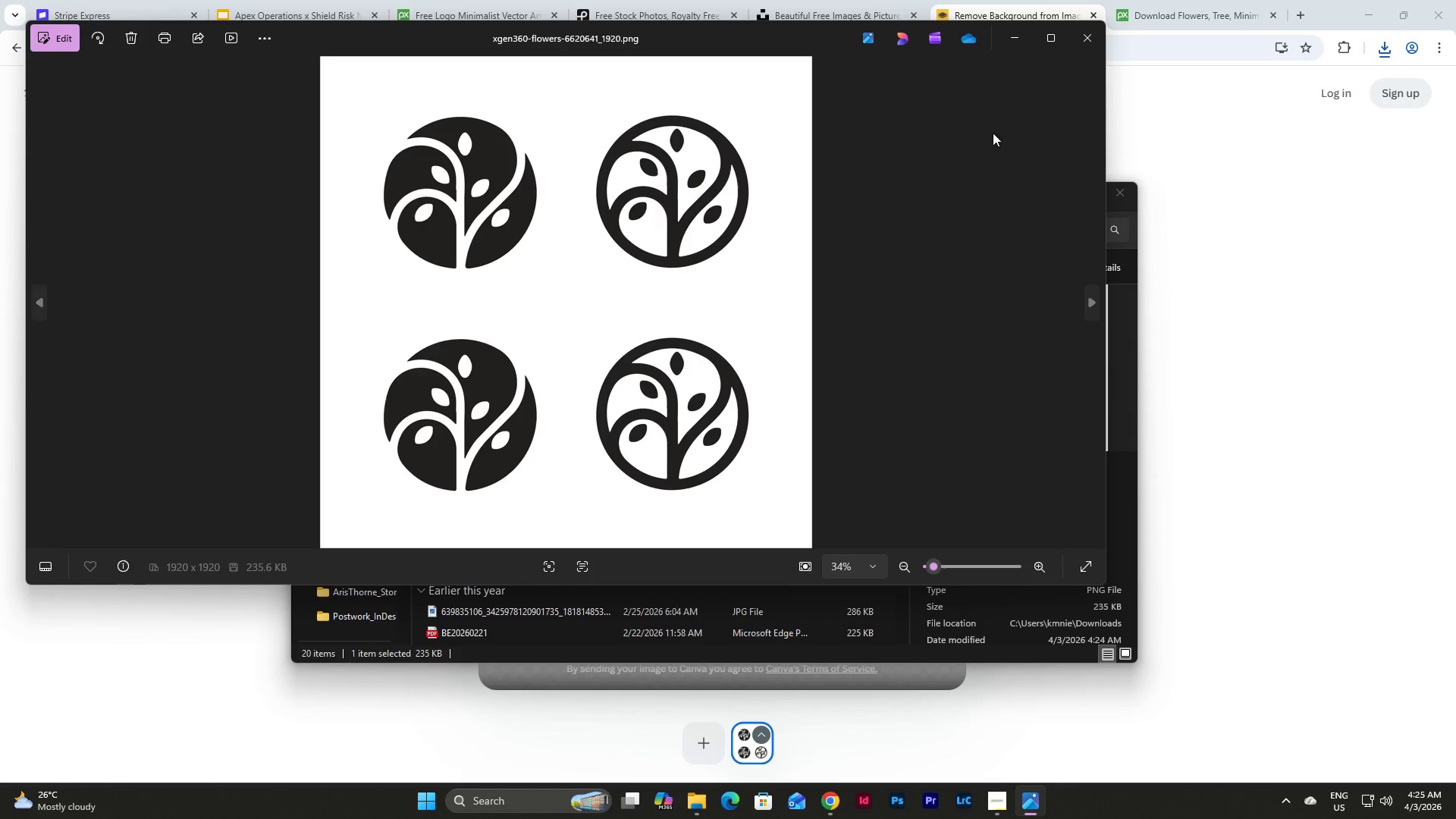 
left_click([1097, 41])
 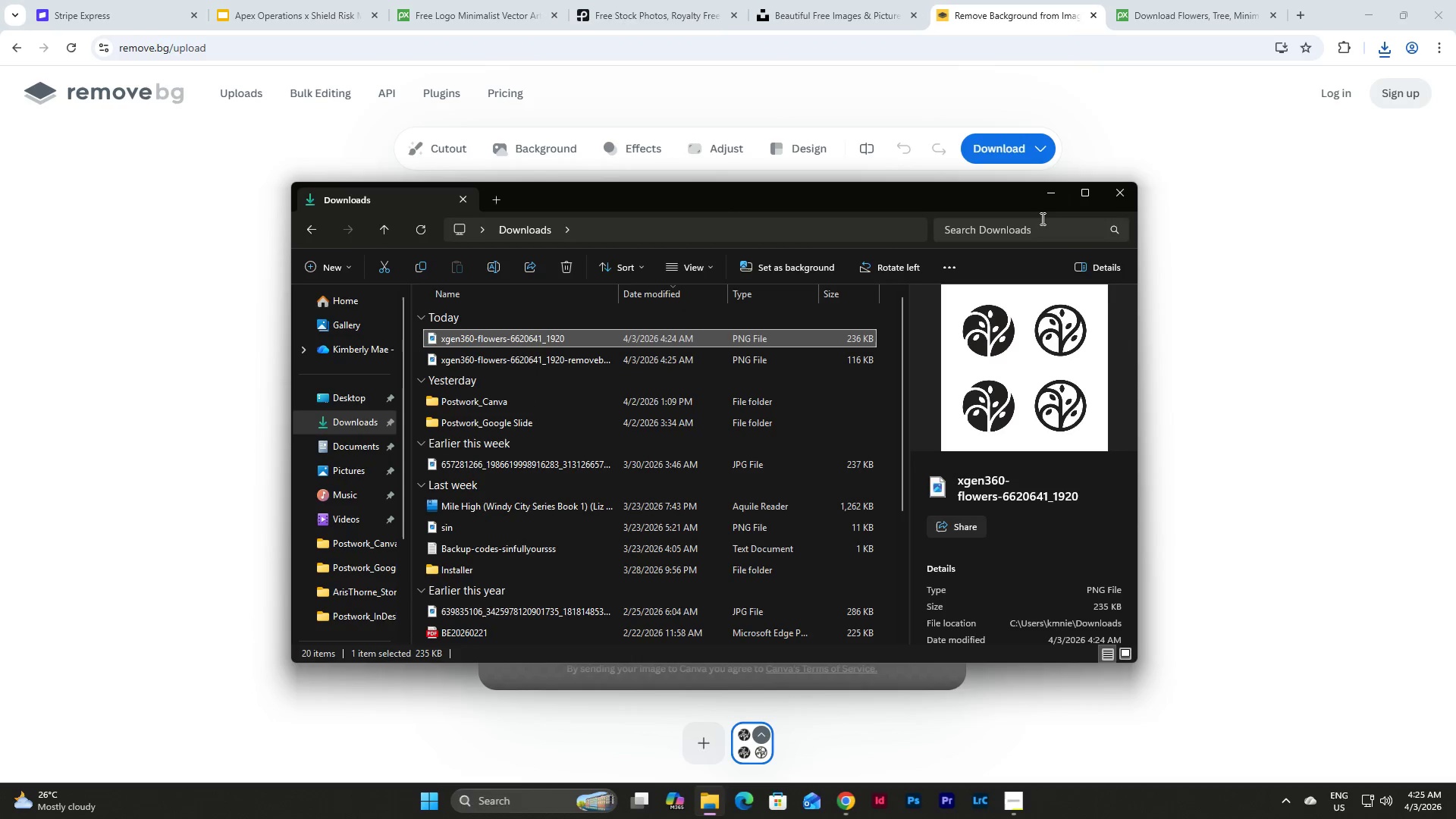 
left_click([1050, 197])
 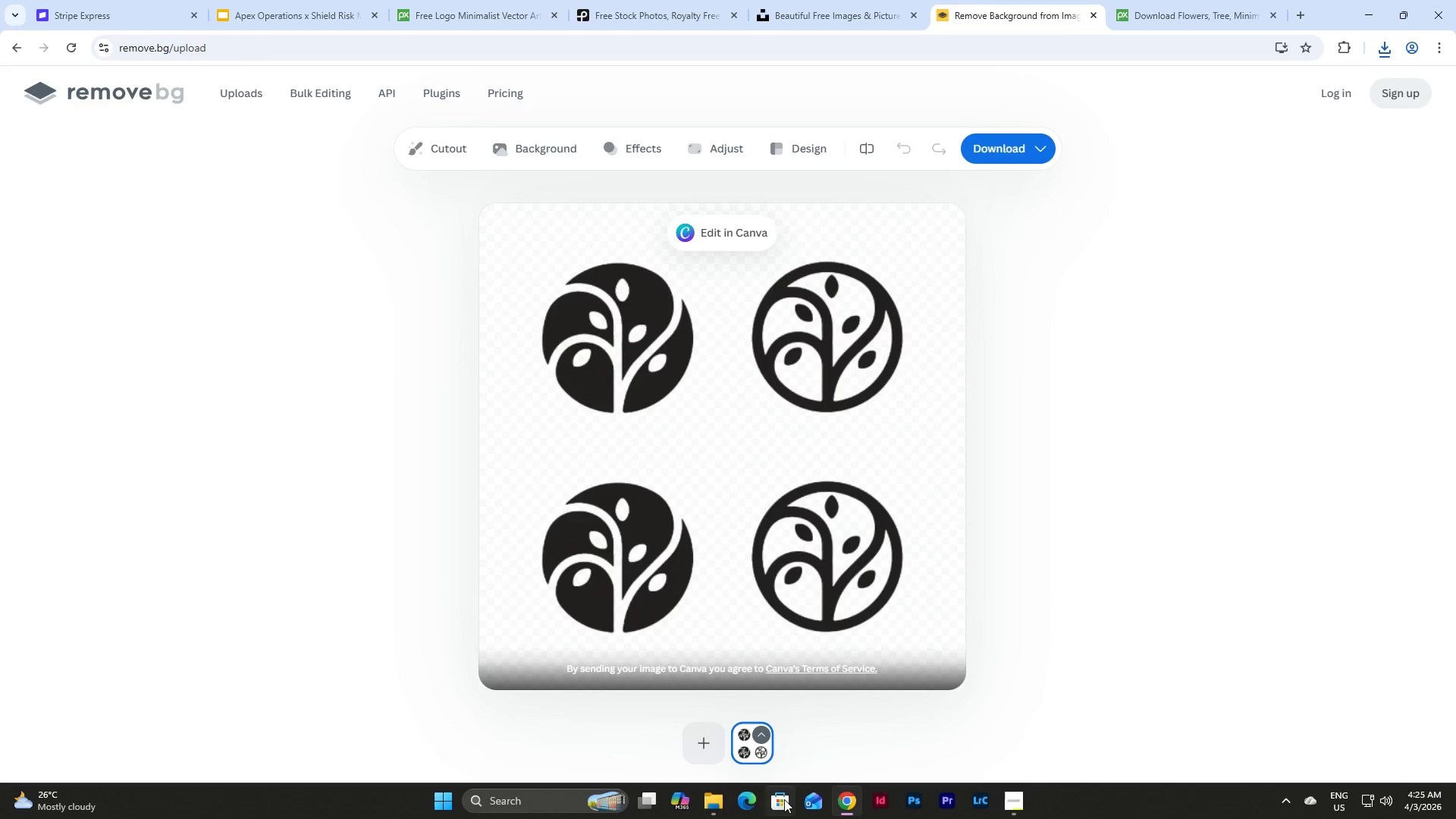 
left_click([716, 793])
 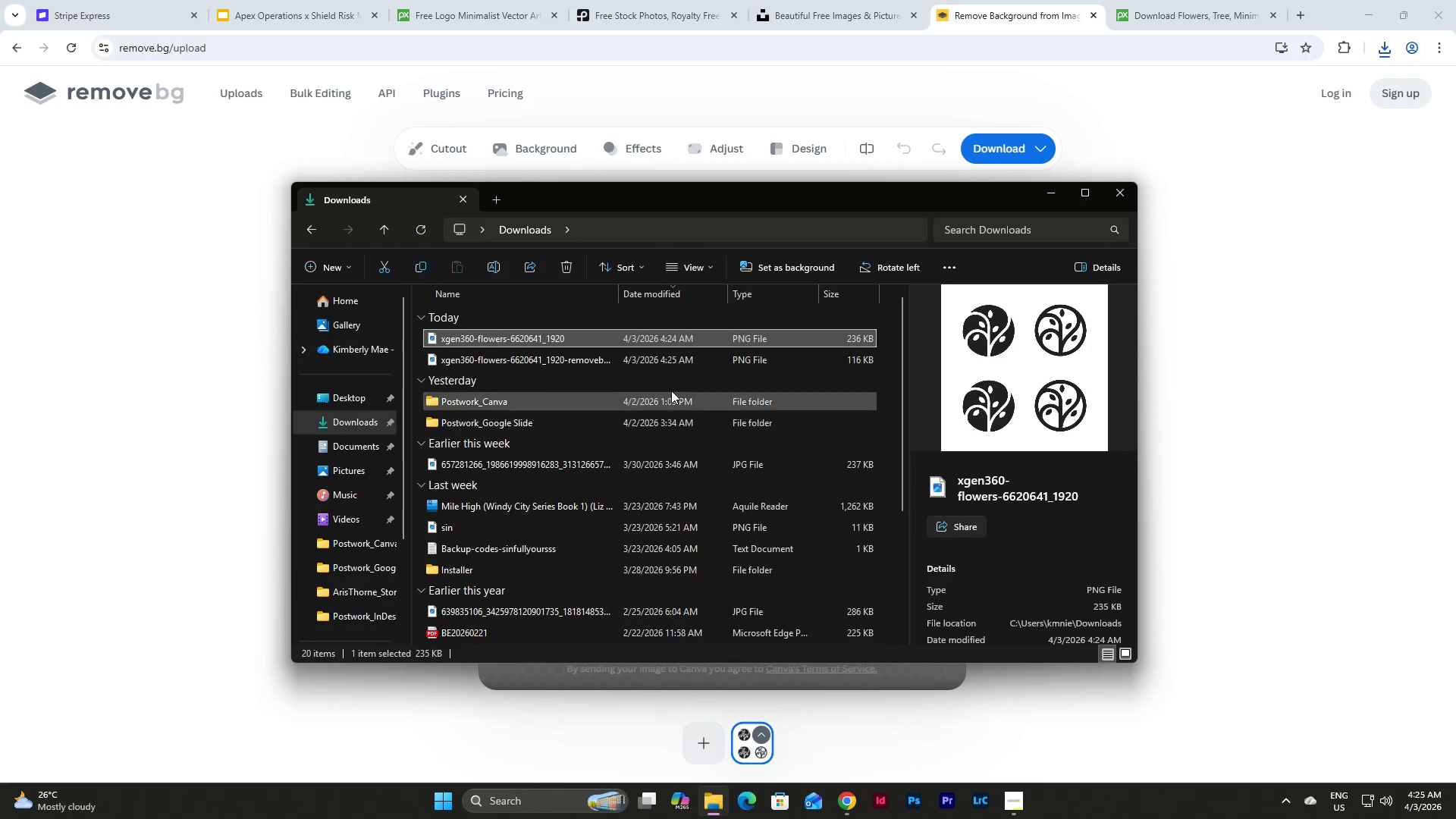 
left_click([667, 357])
 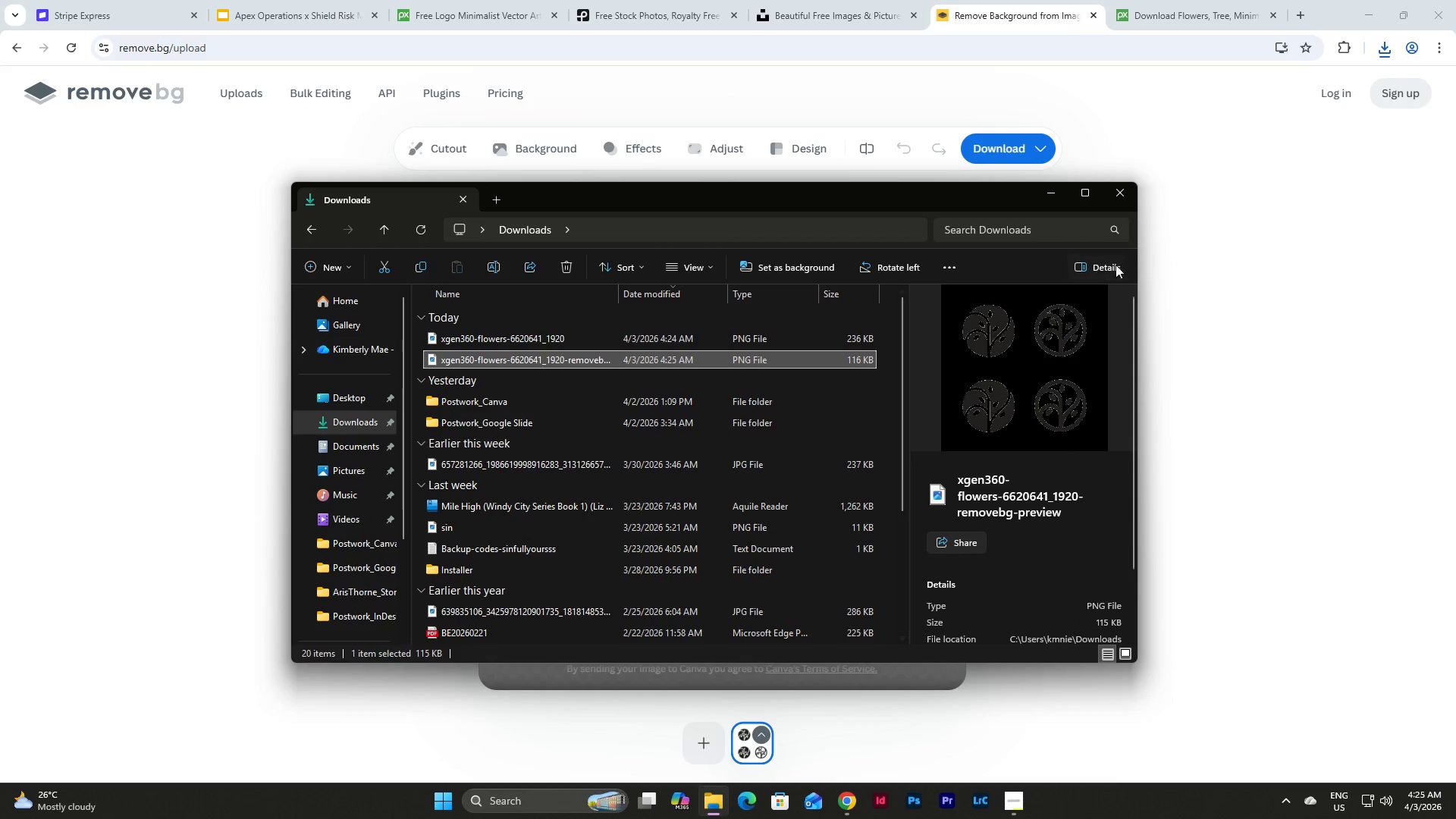 
left_click([1056, 191])
 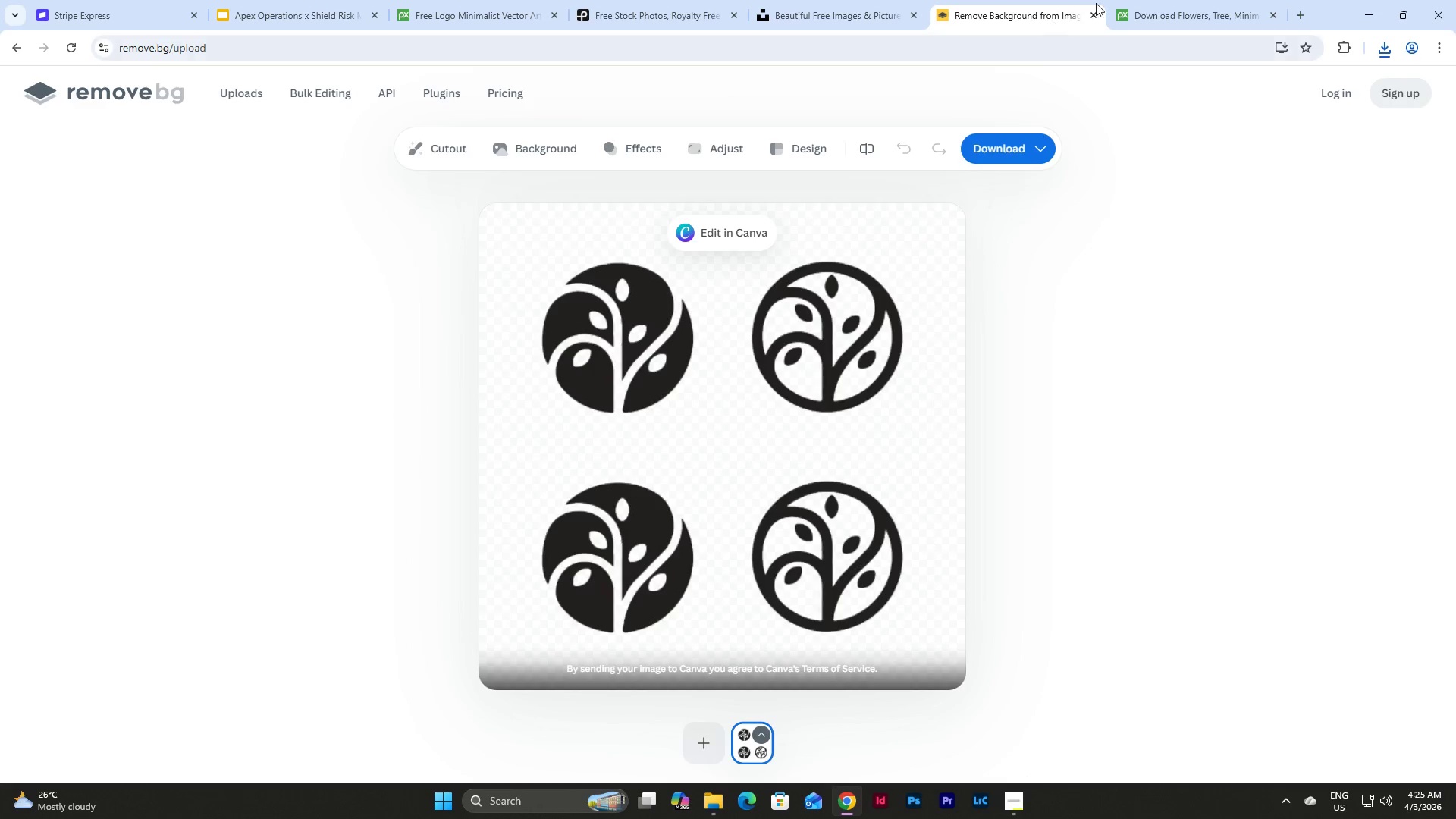 
left_click([635, 0])
 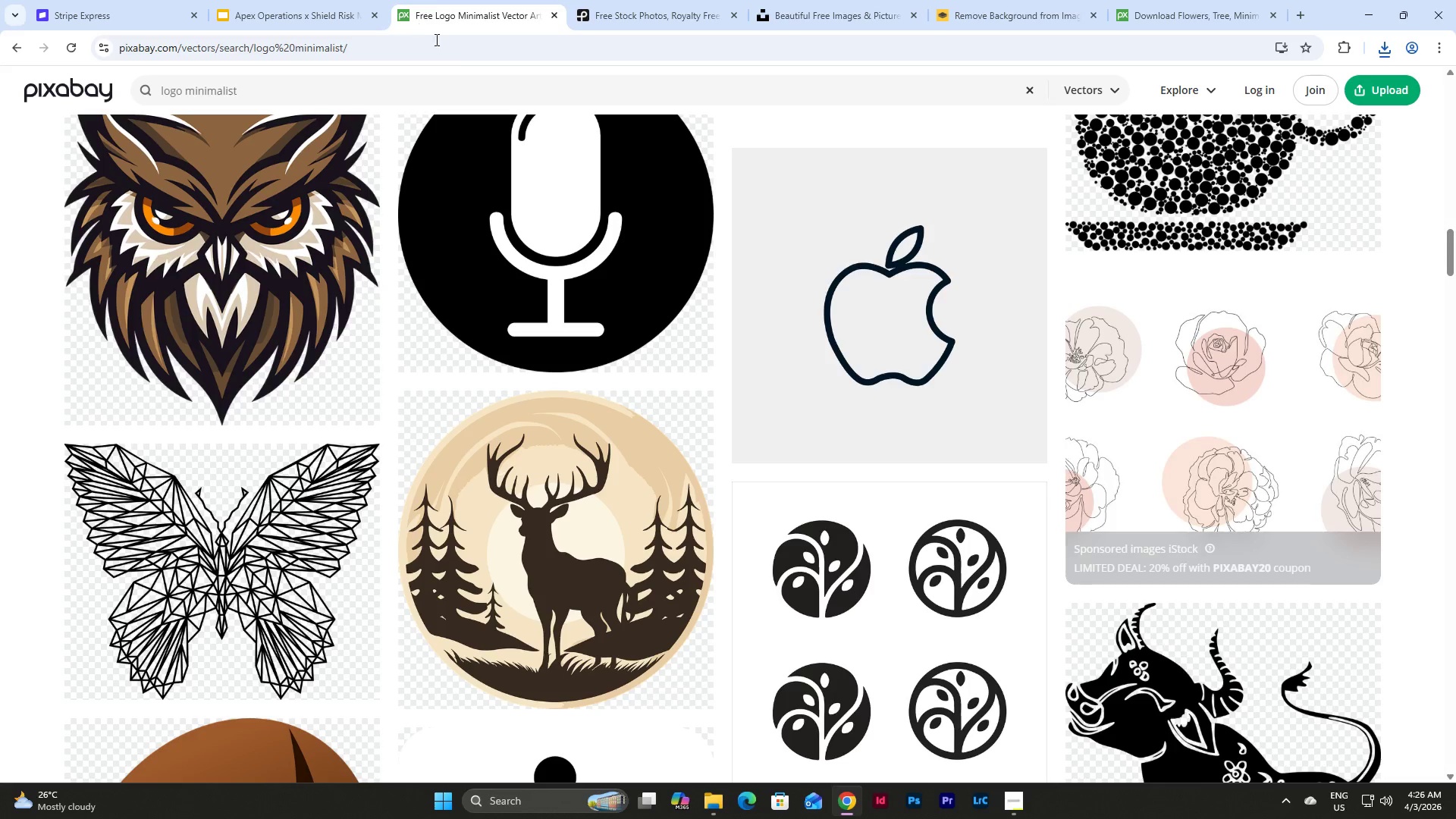 
left_click([329, 0])
 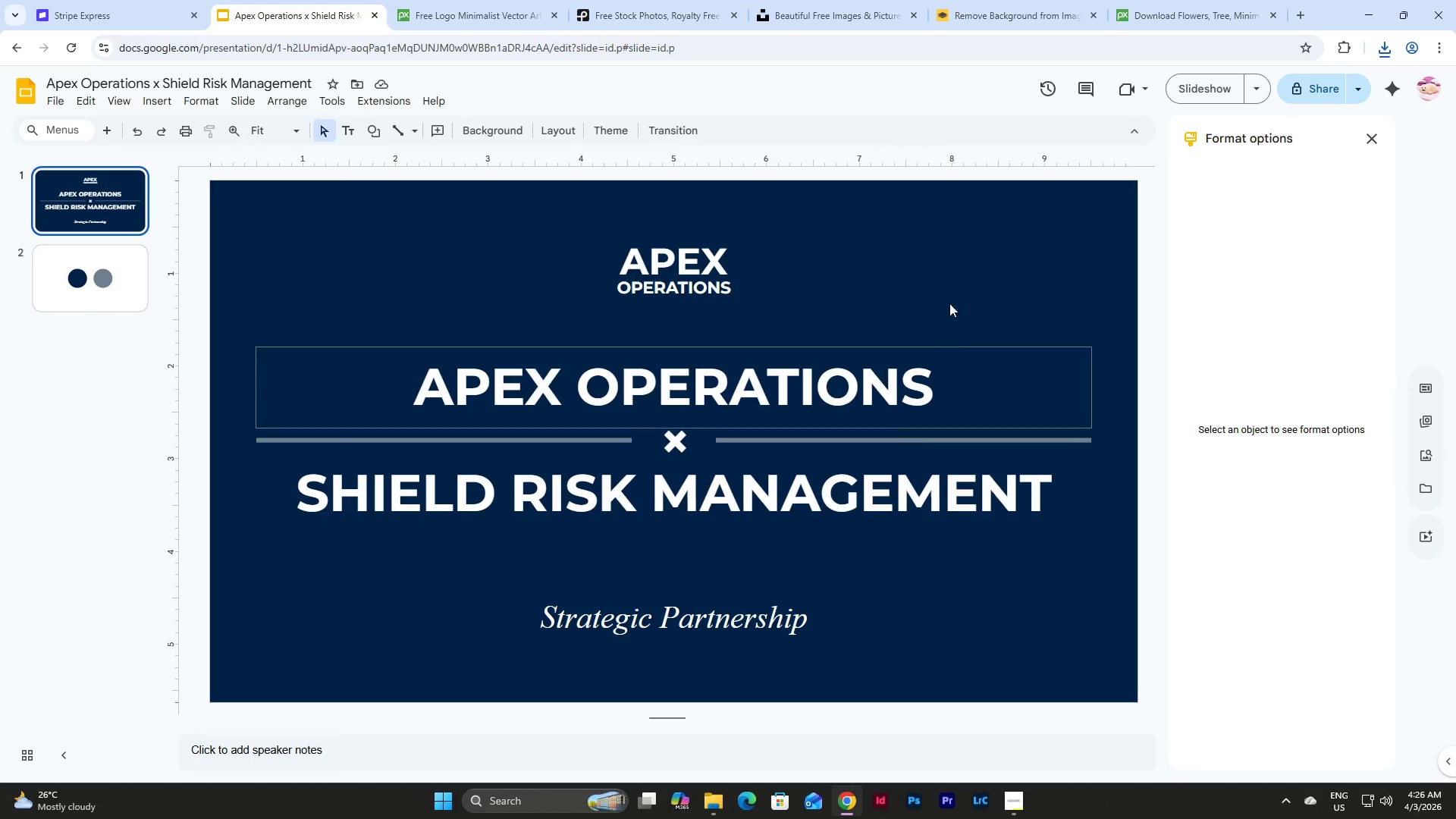 
left_click([949, 259])
 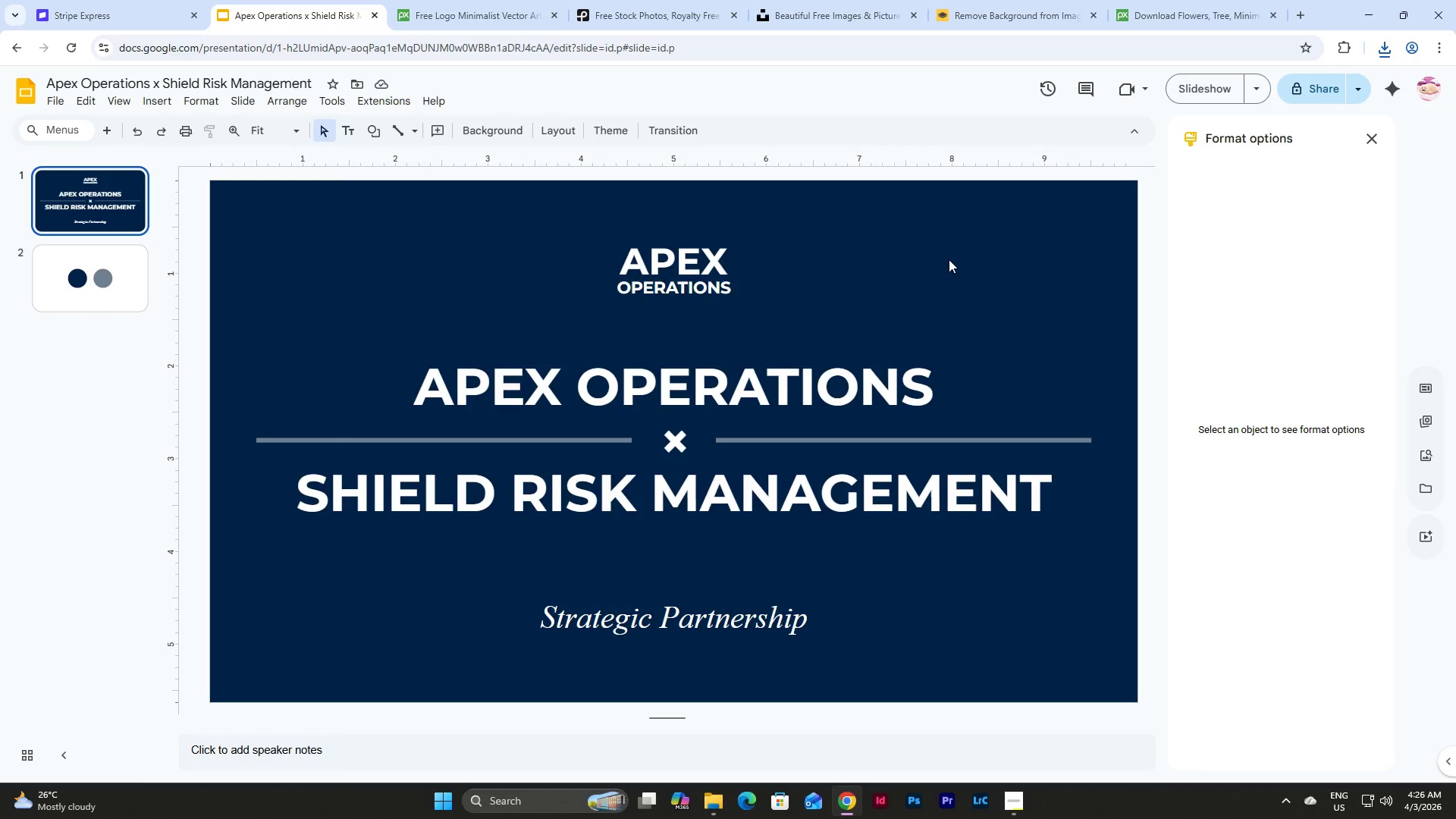 
hold_key(key=ControlLeft, duration=1.0)
 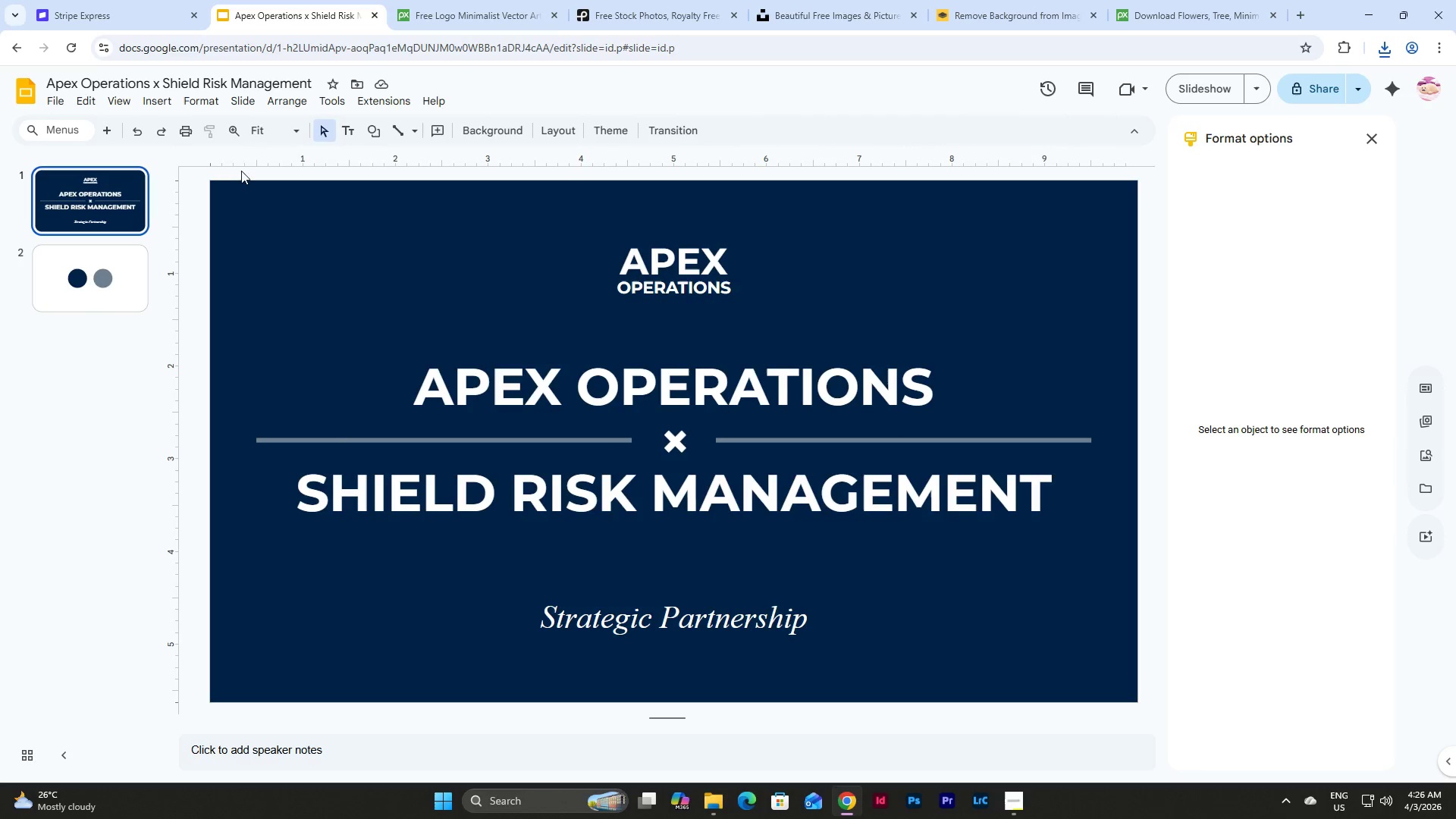 
left_click([164, 97])
 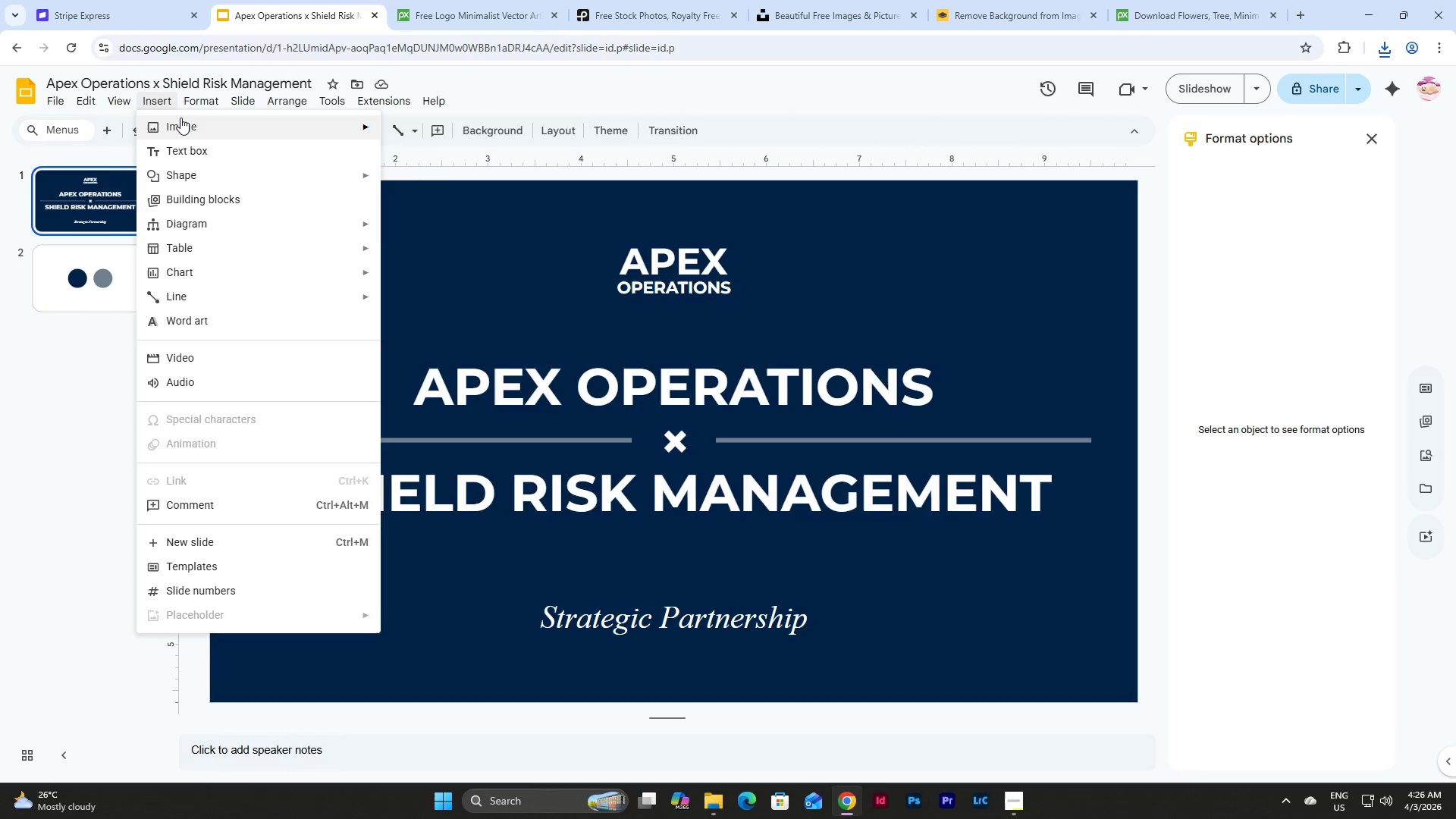 
left_click([180, 118])
 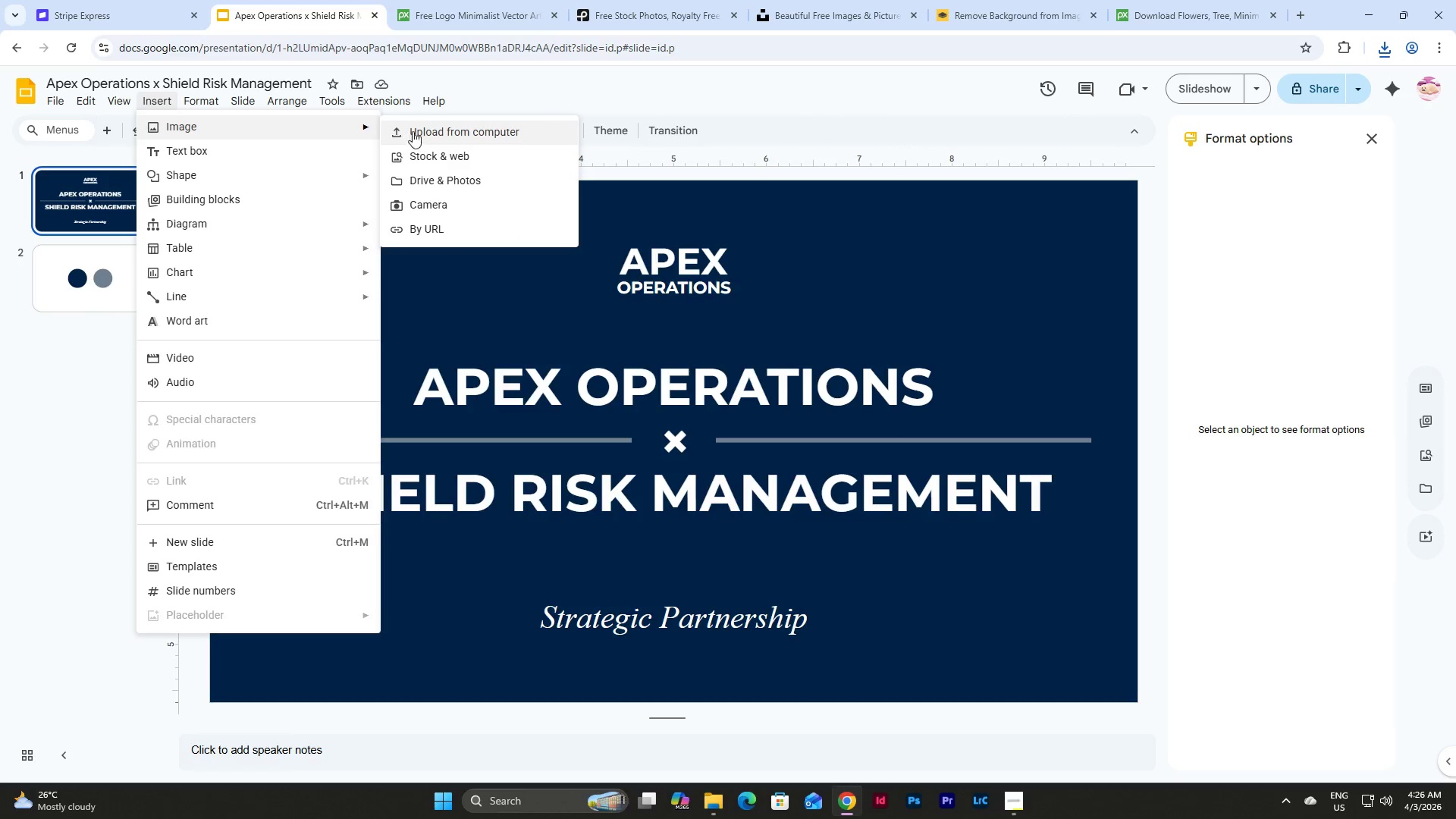 
left_click([450, 138])
 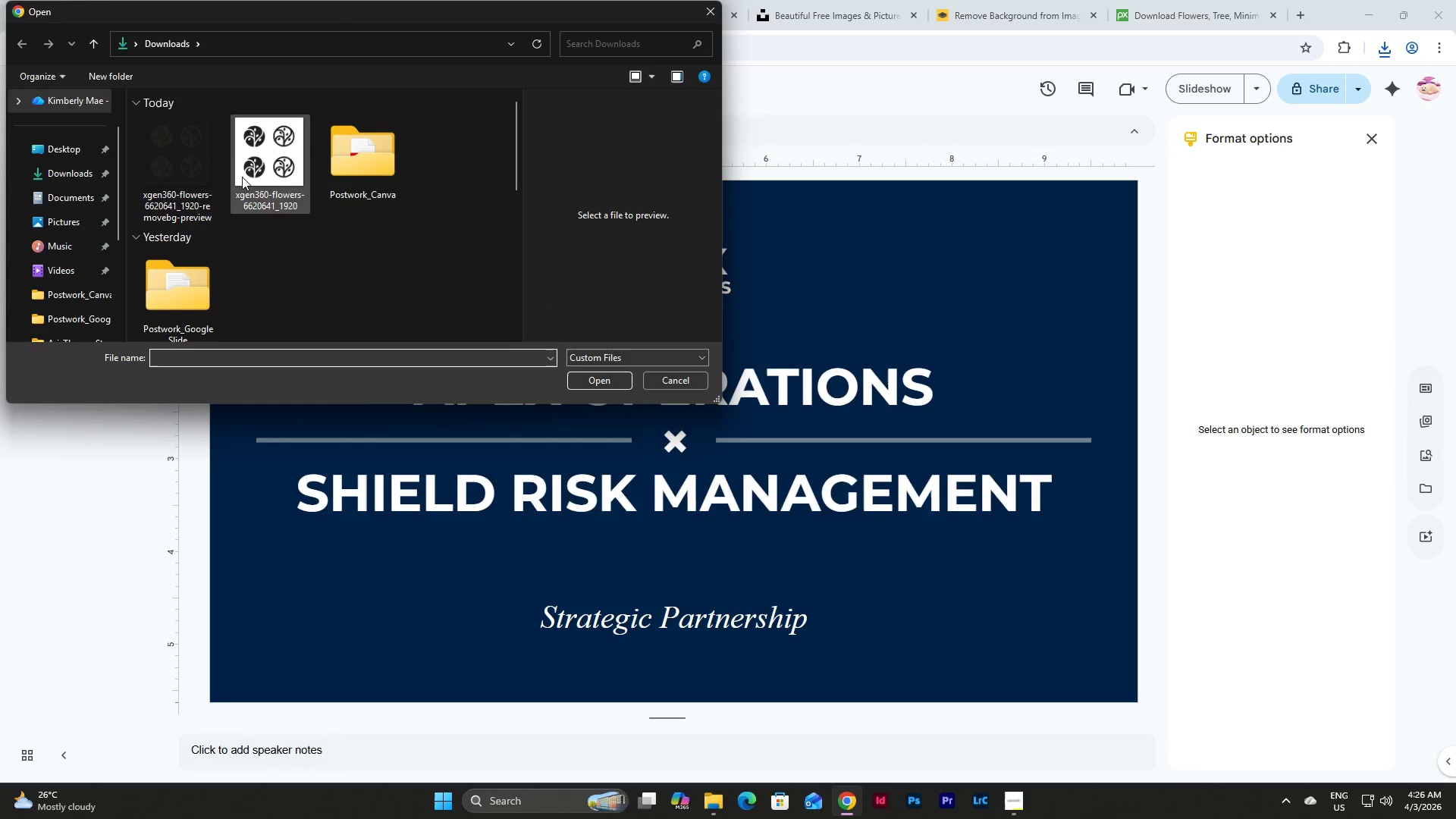 
left_click([192, 176])
 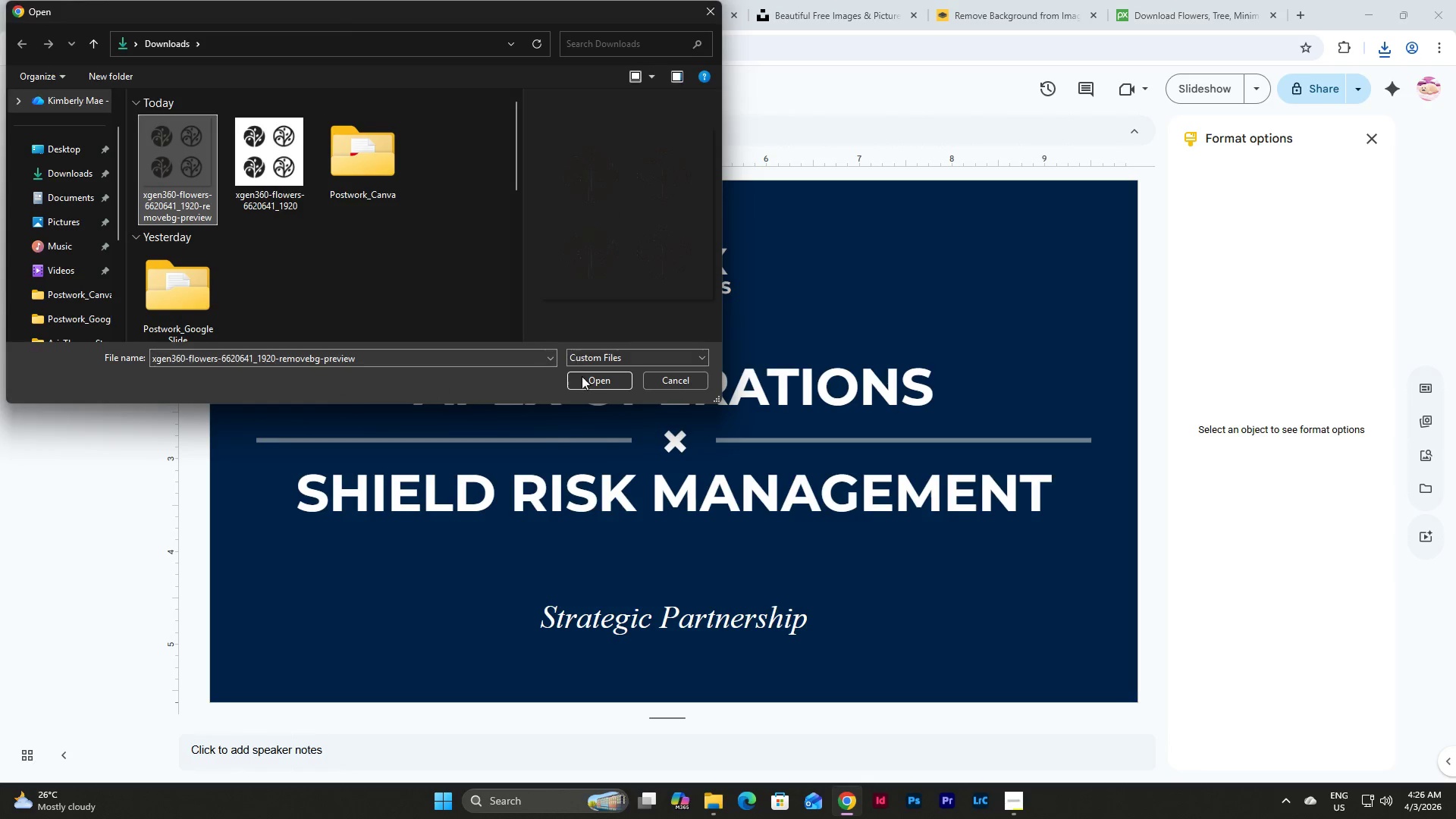 
left_click([585, 380])
 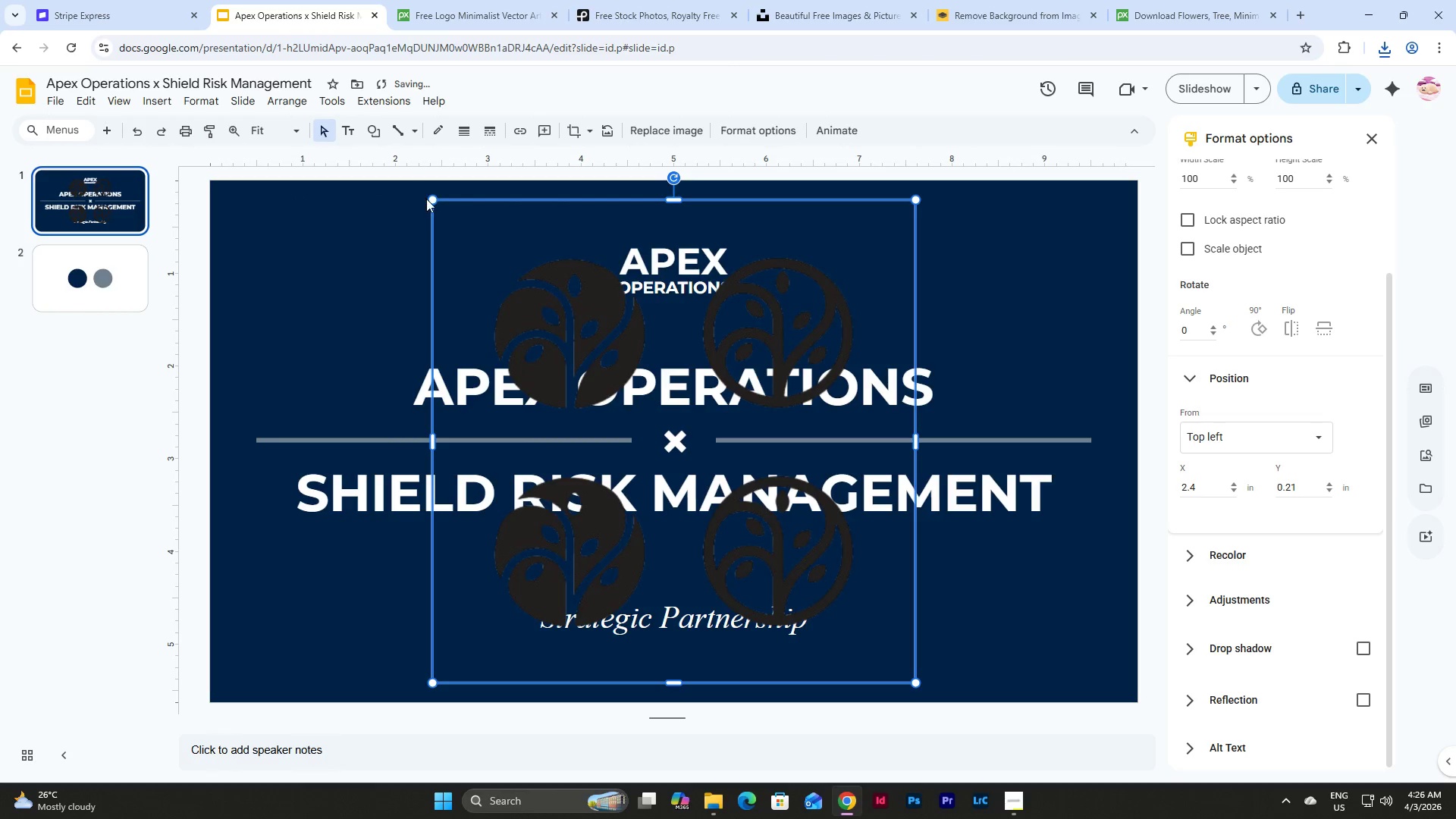 
left_click_drag(start_coordinate=[431, 199], to_coordinate=[809, 516])
 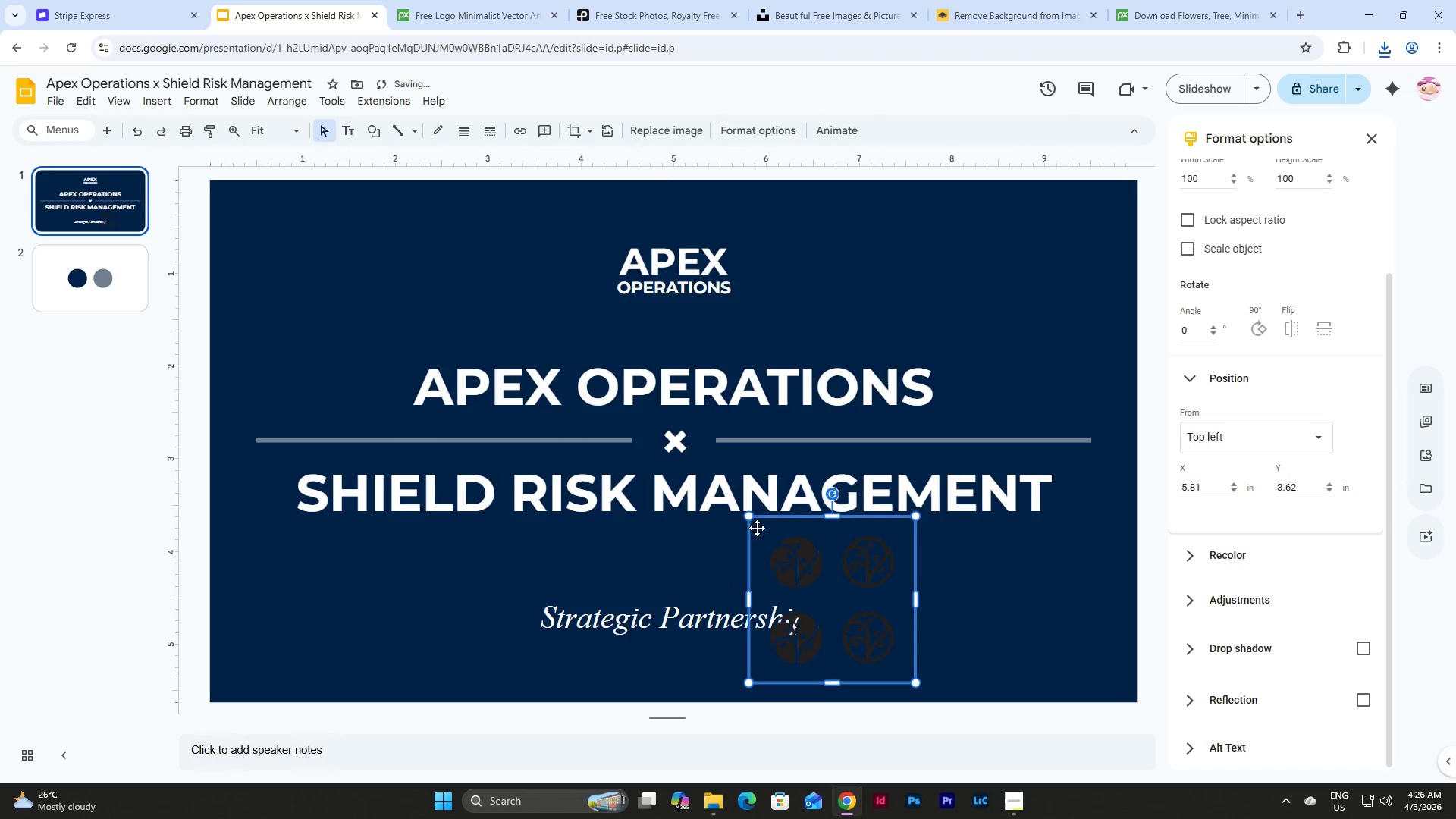 
left_click_drag(start_coordinate=[750, 520], to_coordinate=[792, 536])
 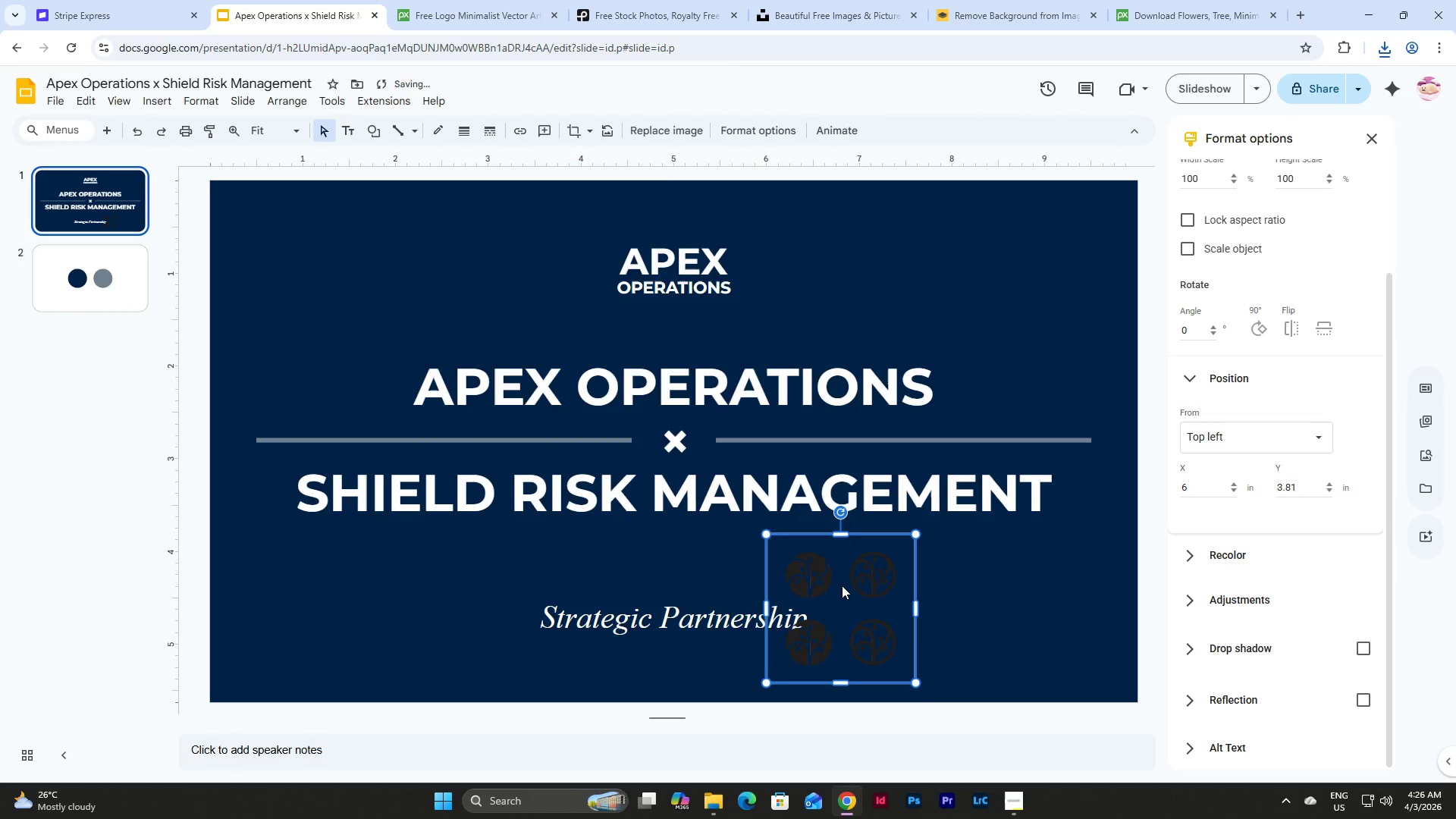 
left_click_drag(start_coordinate=[843, 586], to_coordinate=[939, 587])
 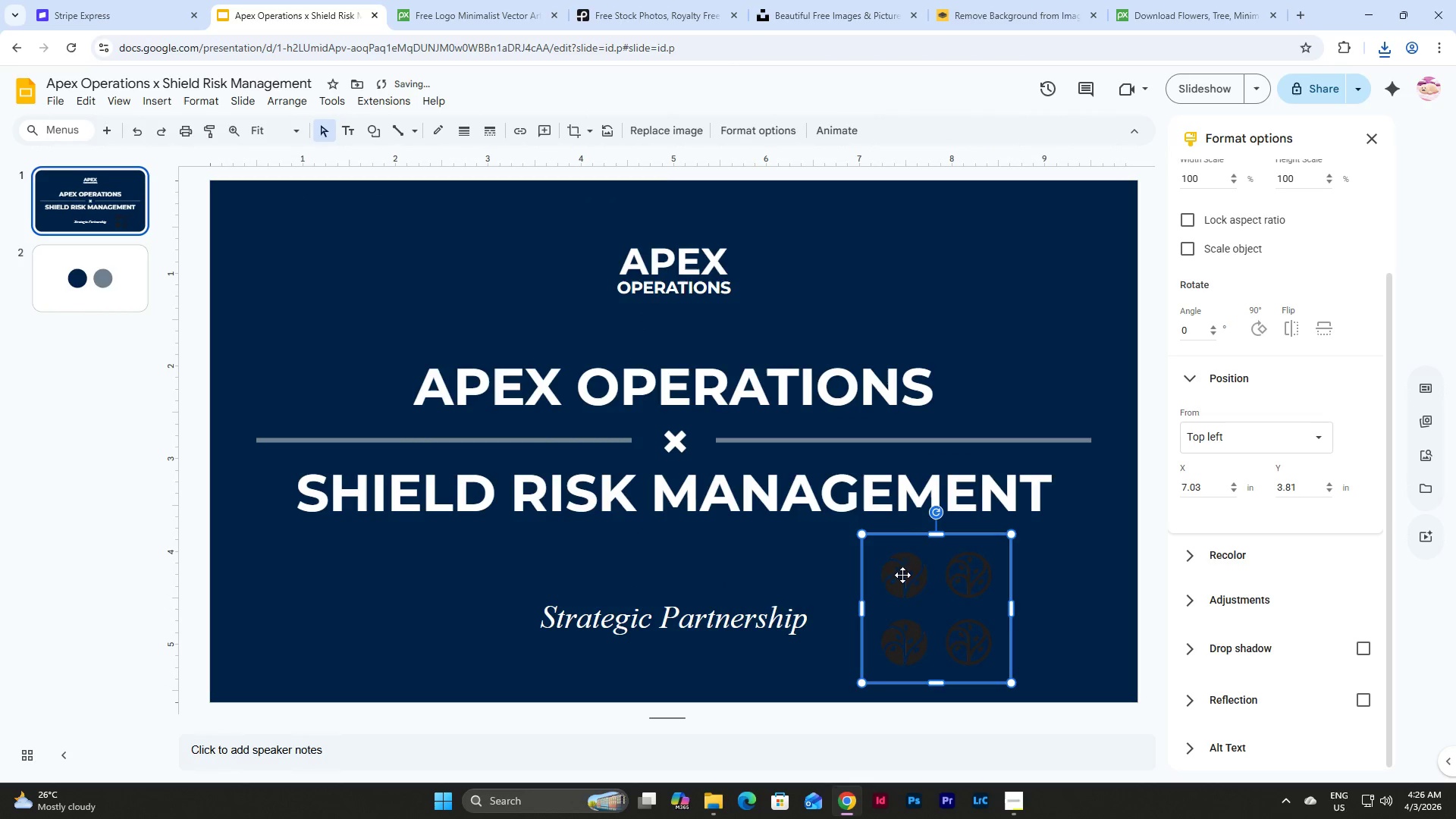 
left_click([980, 601])
 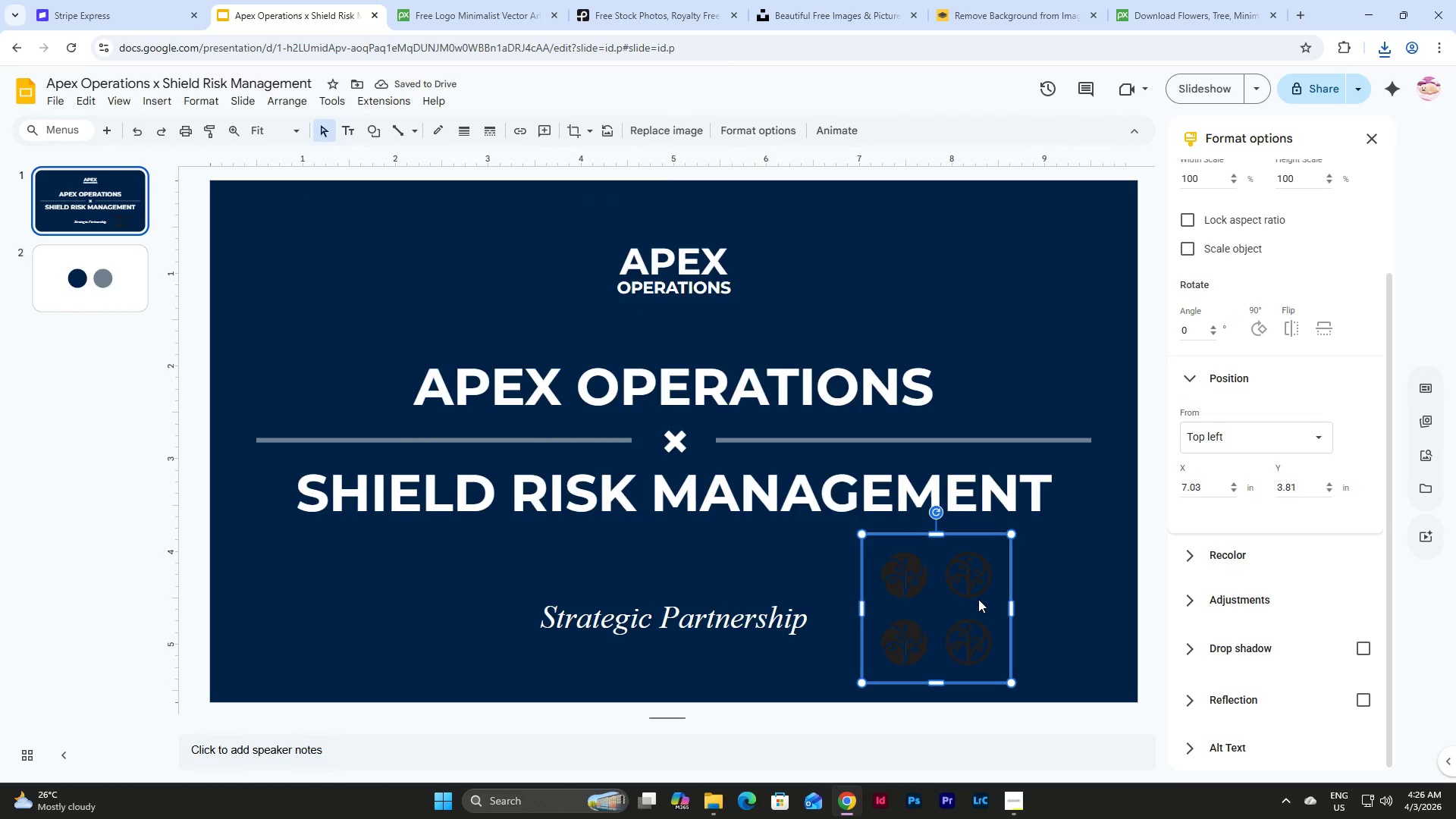 
double_click([978, 599])
 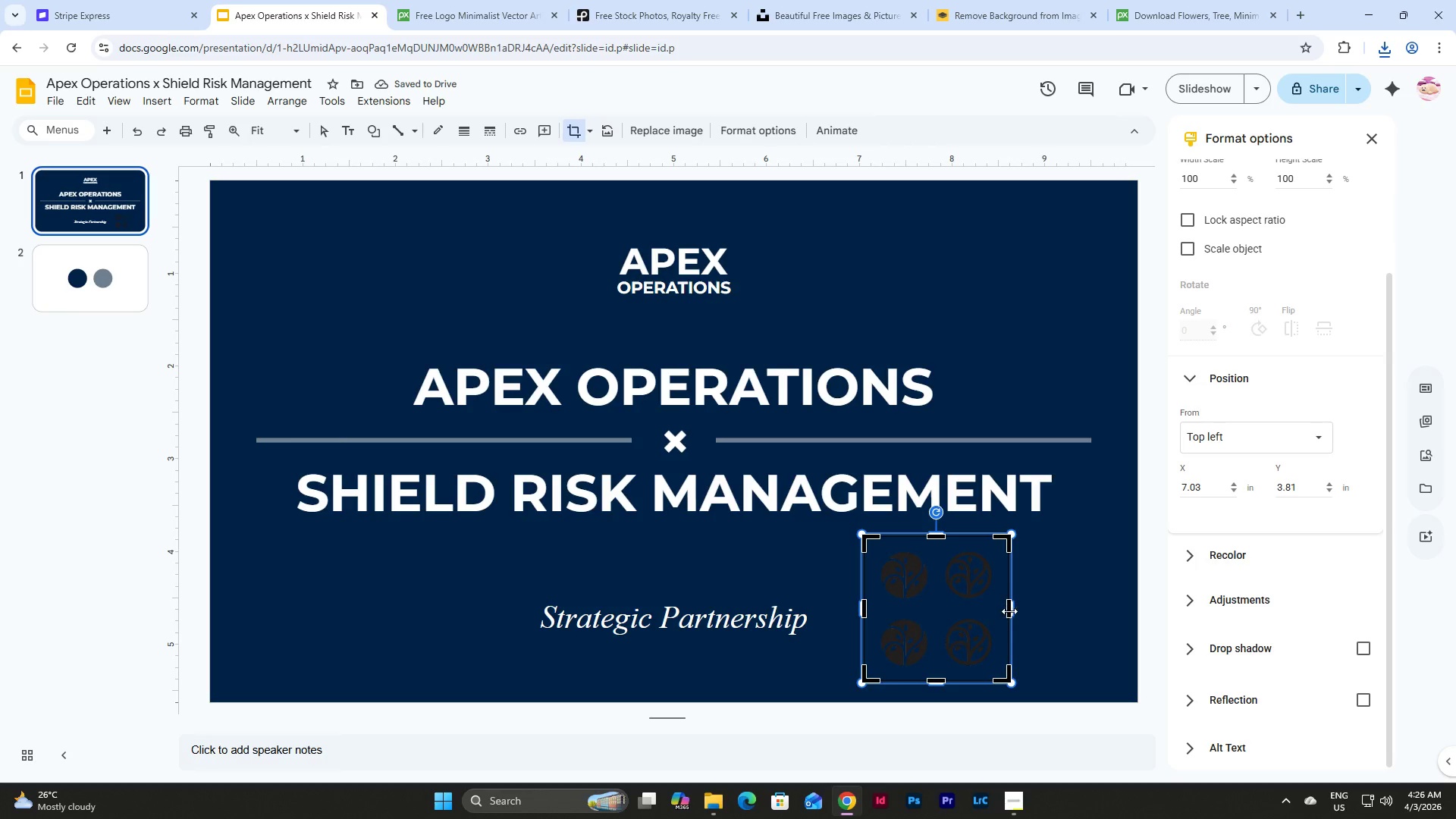 
left_click_drag(start_coordinate=[1014, 611], to_coordinate=[936, 616])
 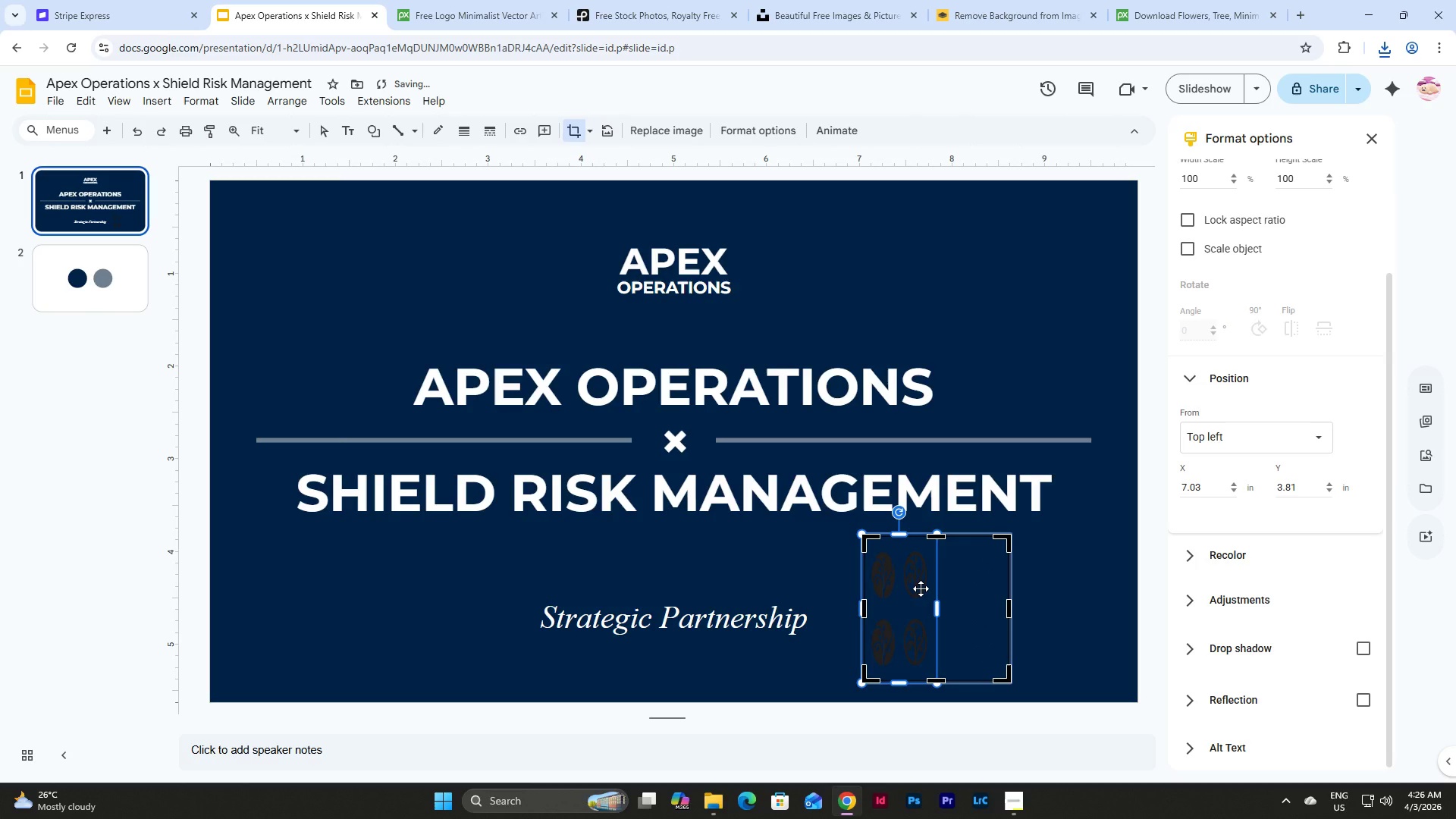 
key(Control+Z)
 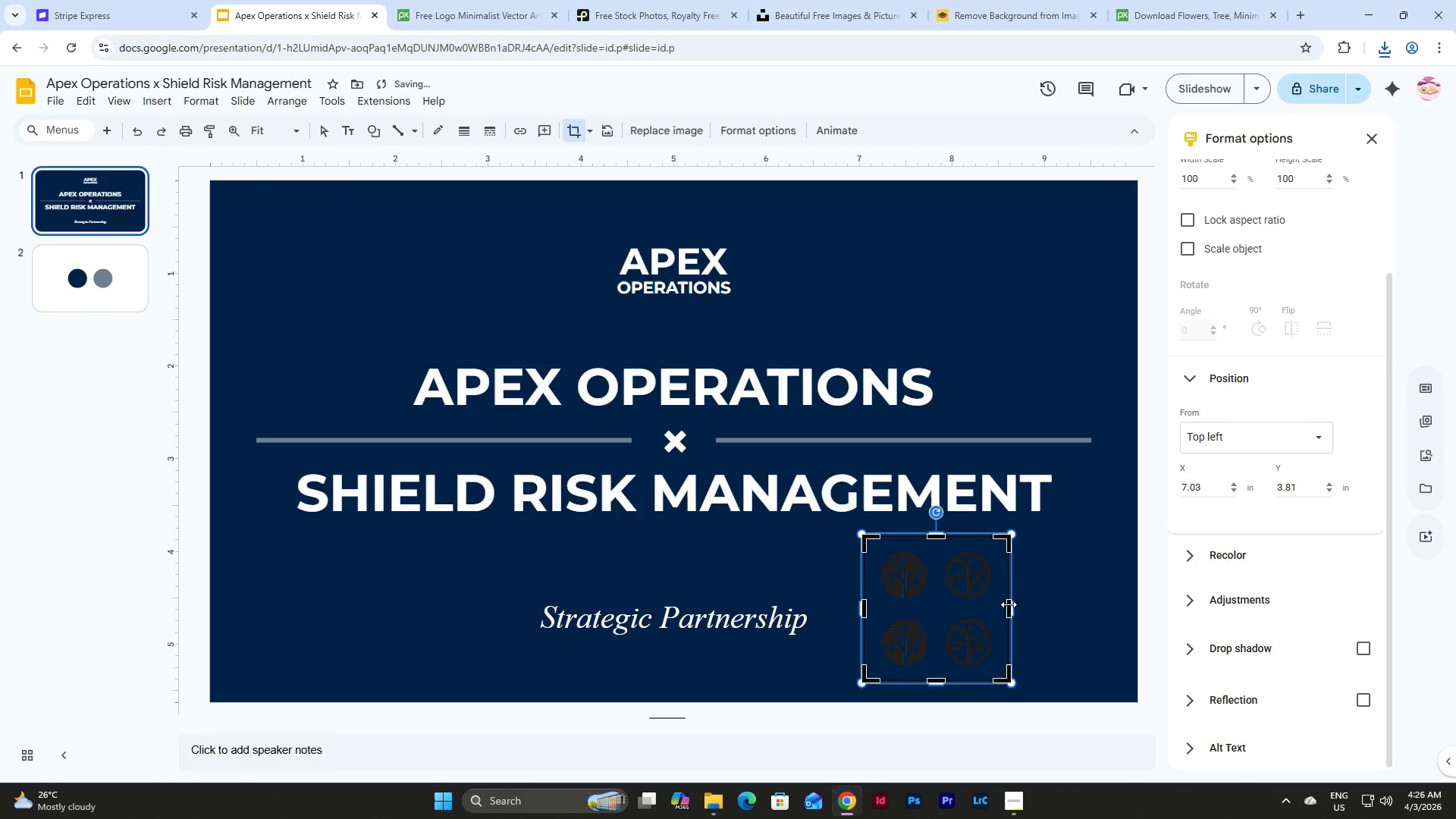 
left_click_drag(start_coordinate=[1009, 604], to_coordinate=[937, 607])
 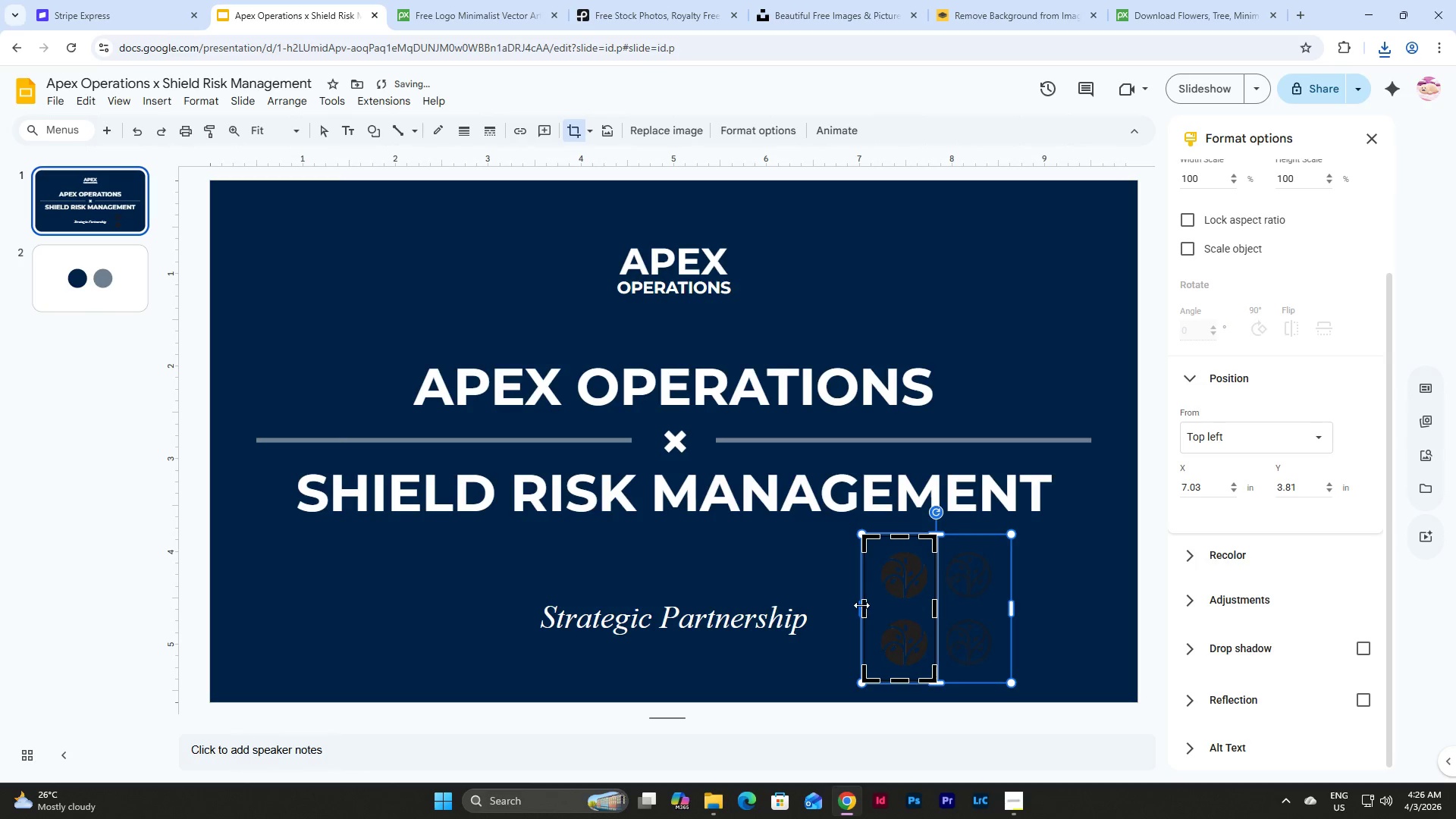 
left_click_drag(start_coordinate=[861, 605], to_coordinate=[874, 607])
 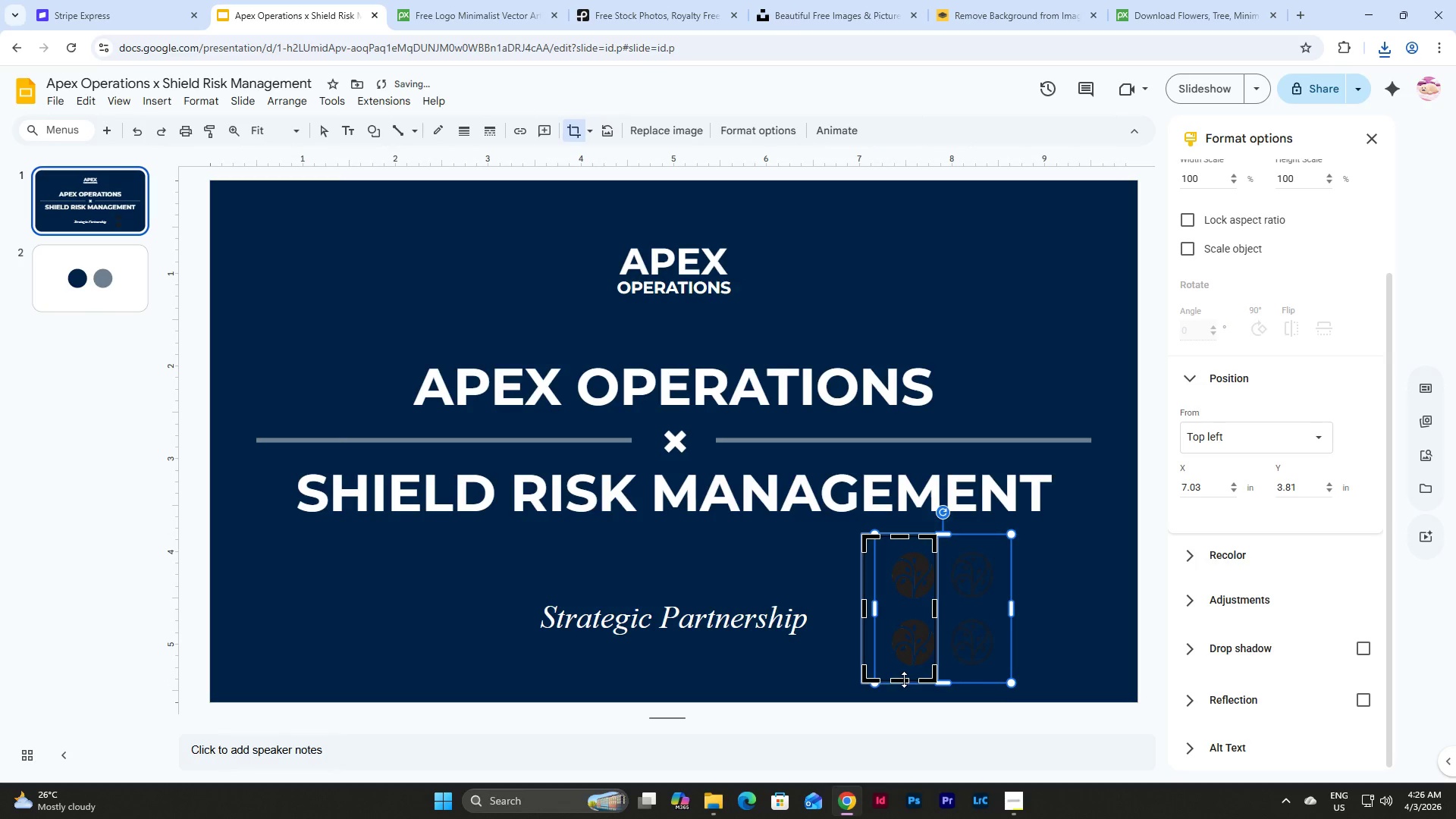 
left_click_drag(start_coordinate=[904, 679], to_coordinate=[910, 606])
 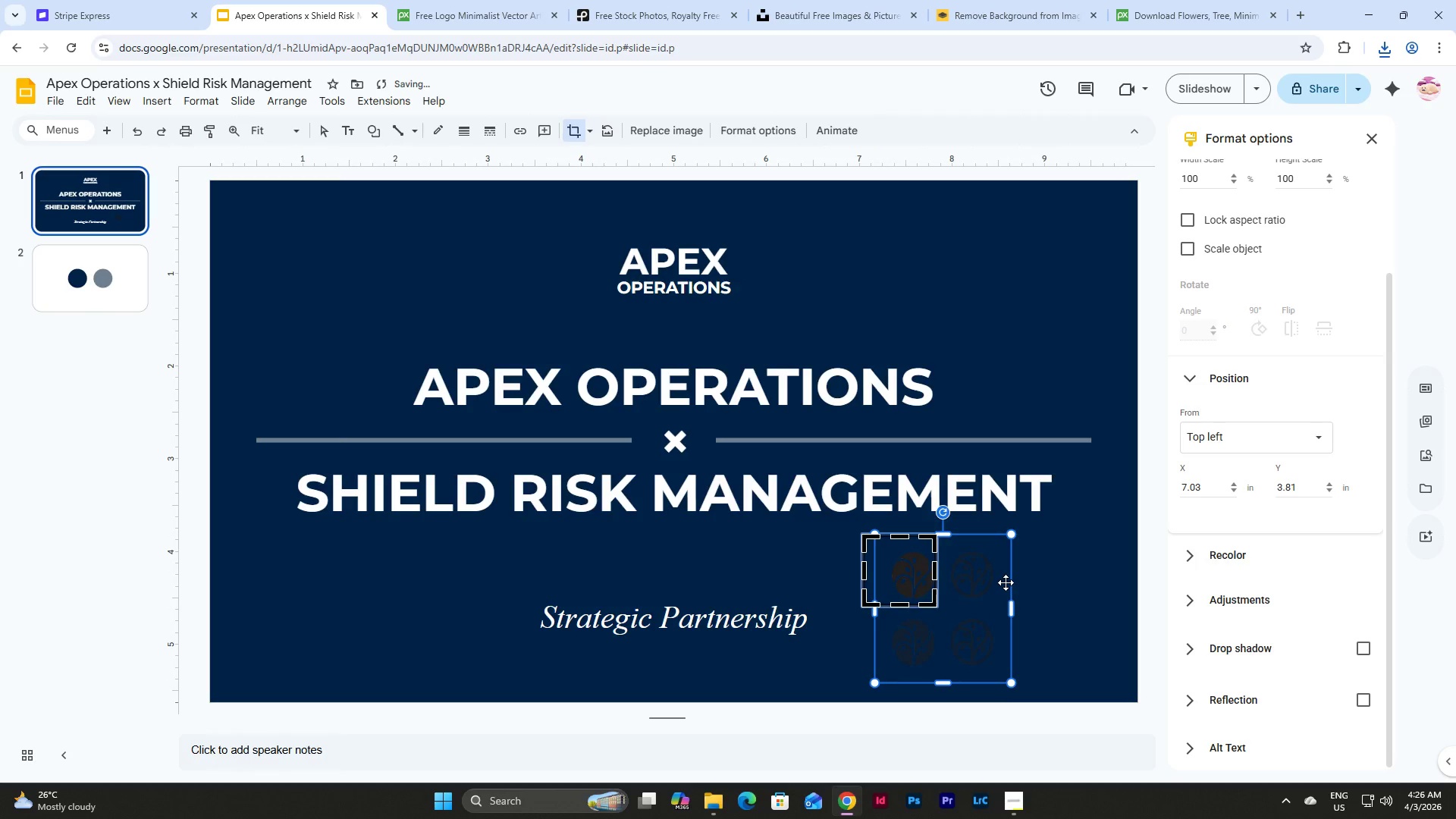 
left_click_drag(start_coordinate=[1000, 582], to_coordinate=[993, 581])
 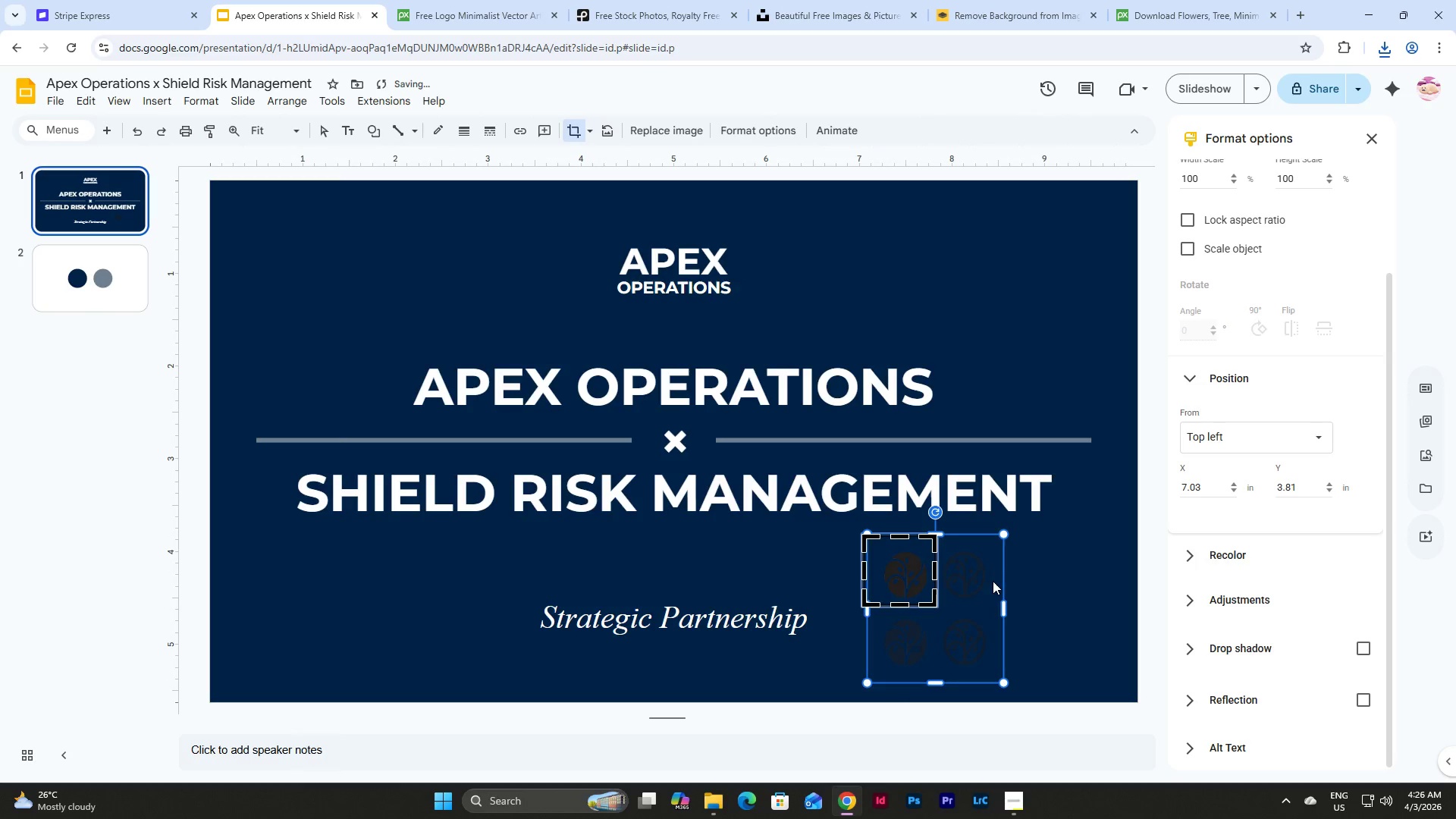 
left_click_drag(start_coordinate=[993, 581], to_coordinate=[988, 580])
 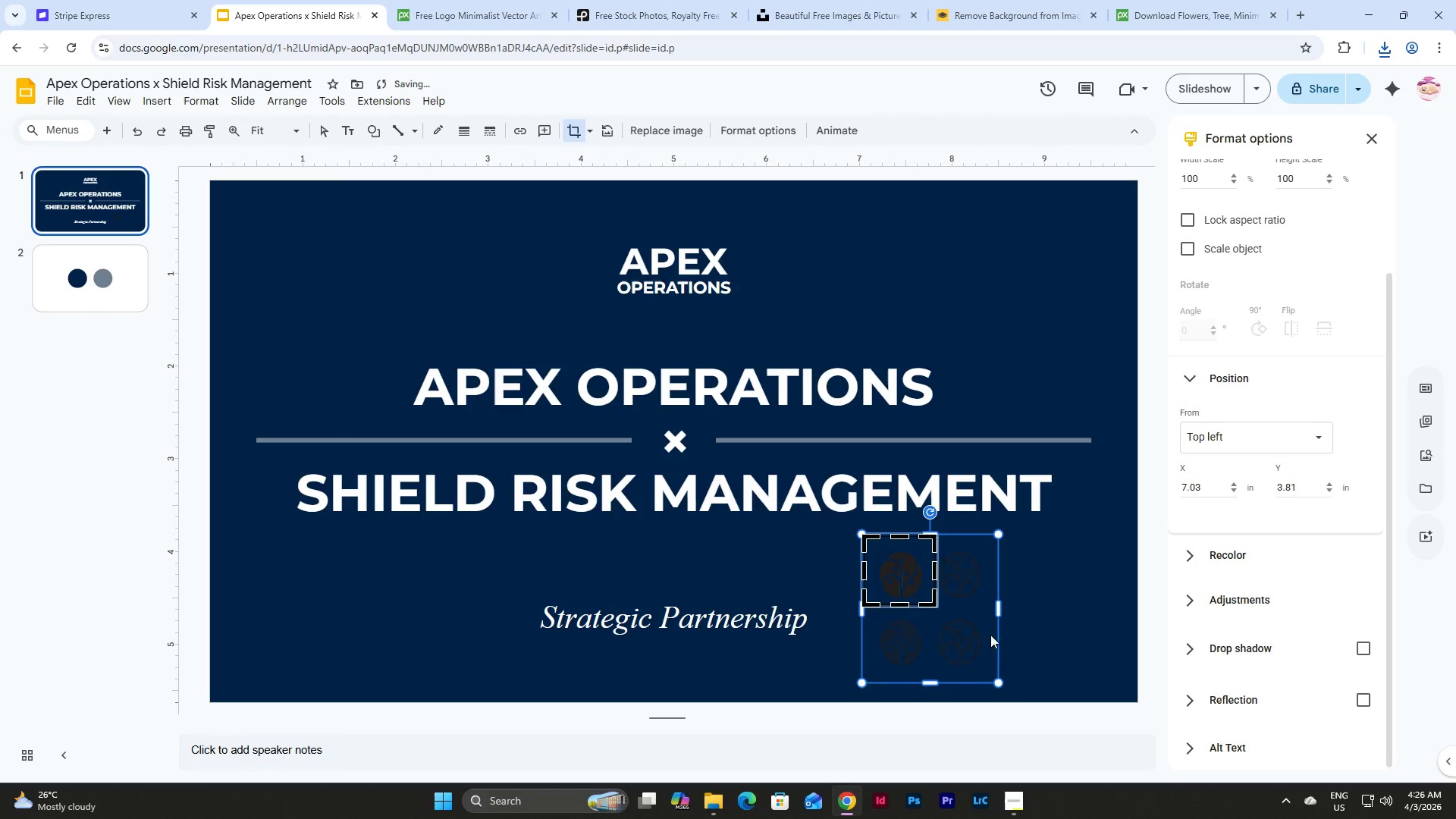 
left_click_drag(start_coordinate=[997, 682], to_coordinate=[983, 661])
 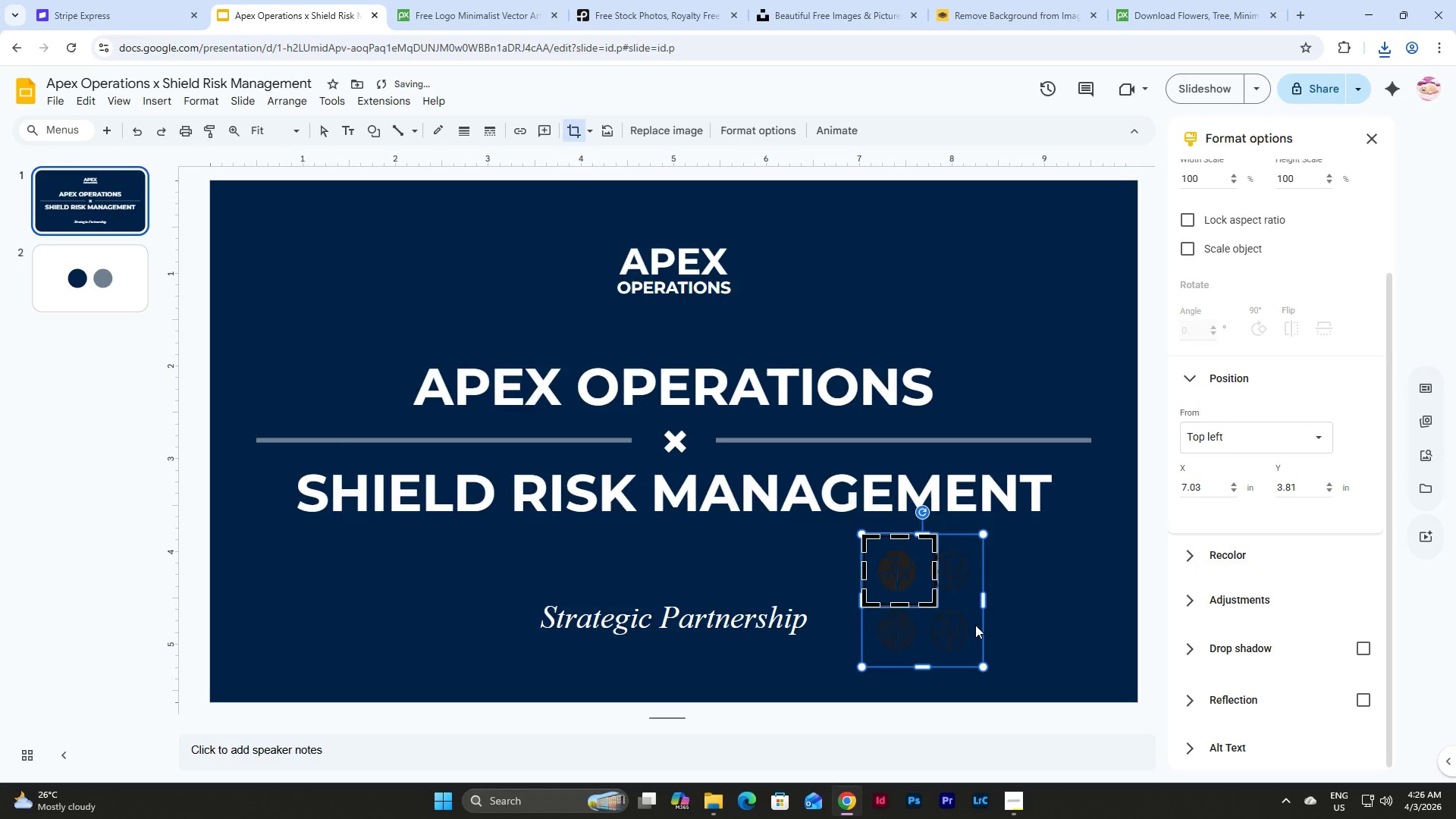 
left_click([1037, 608])
 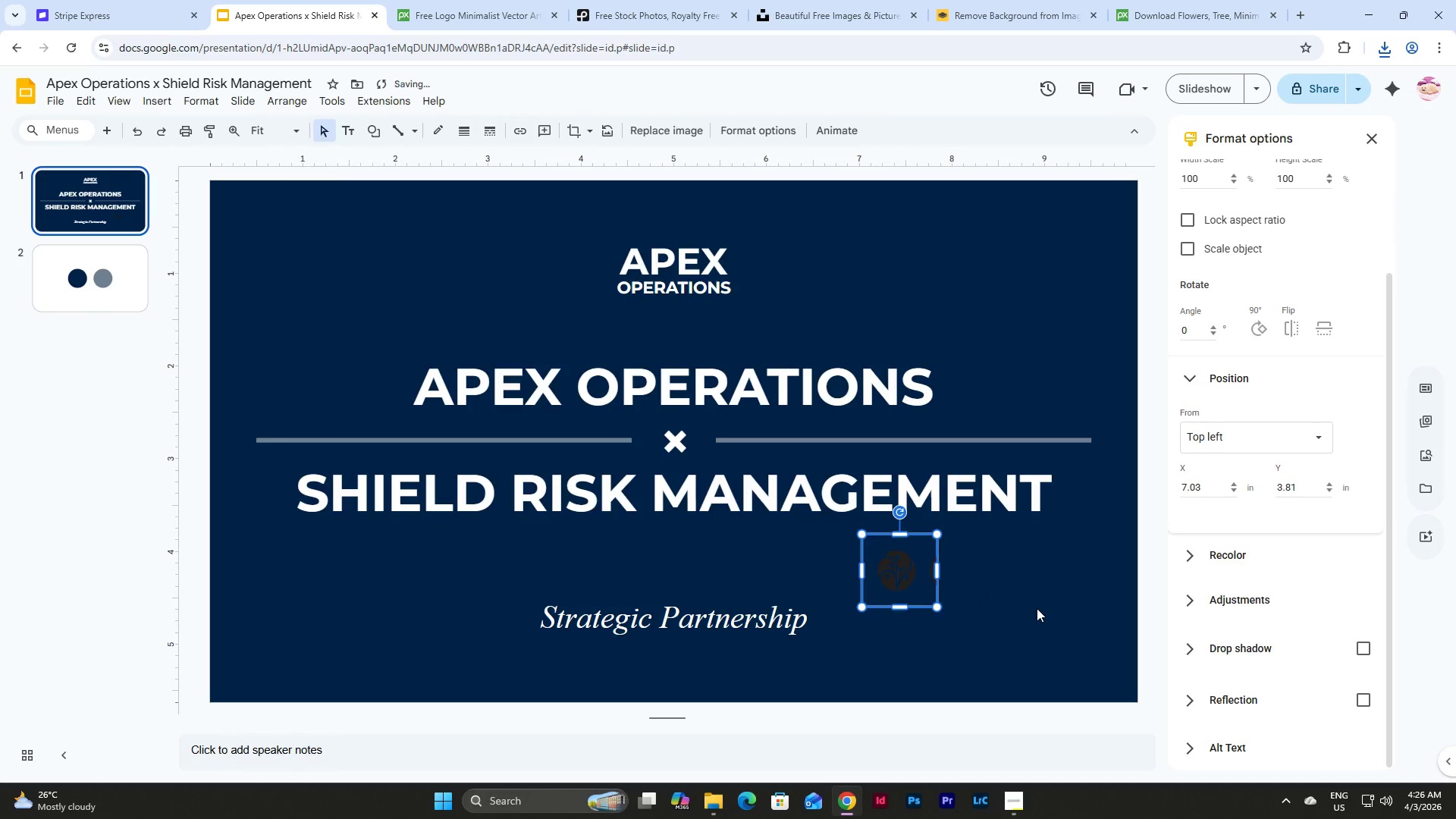 
left_click([1037, 608])
 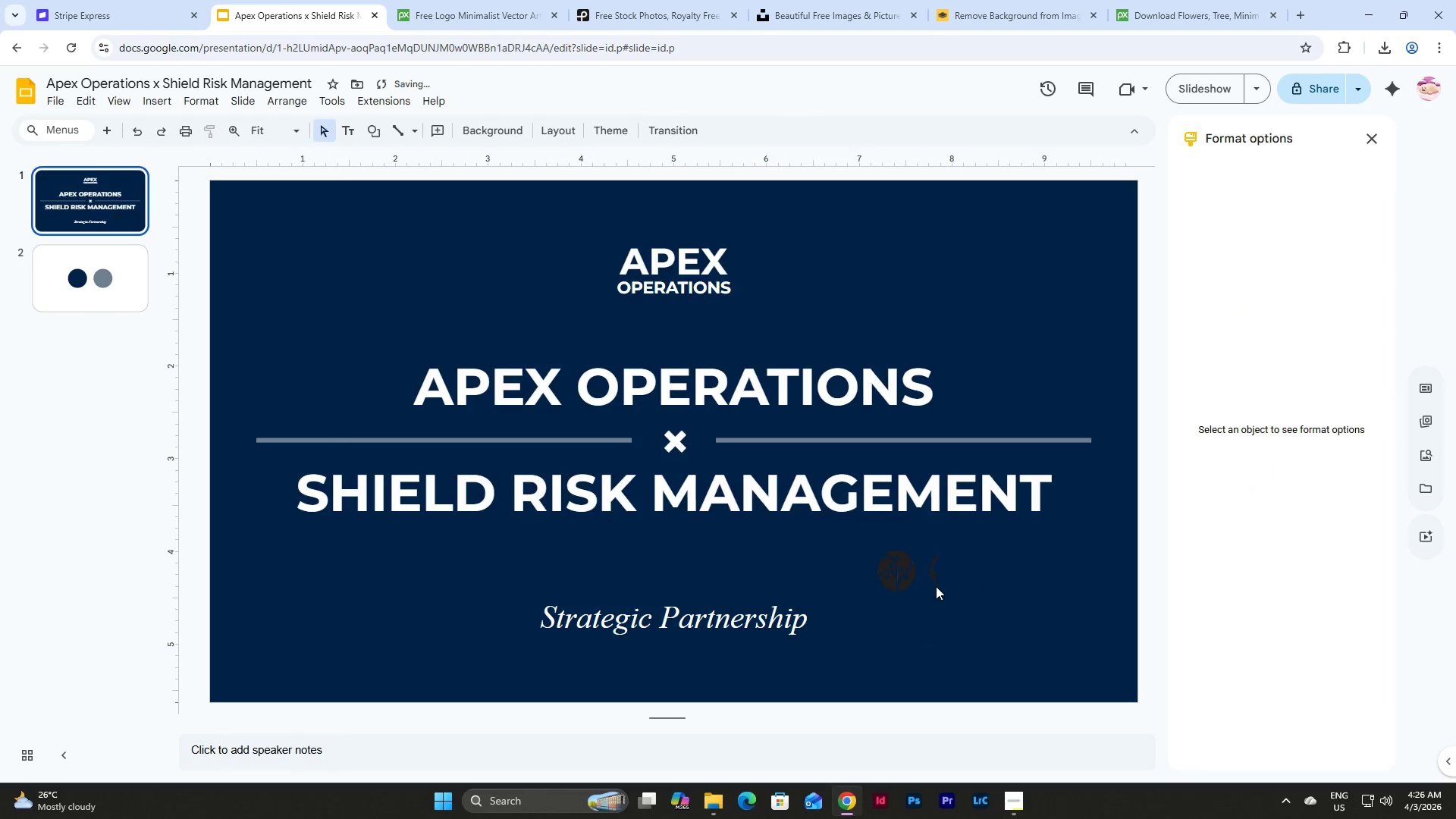 
left_click([933, 584])
 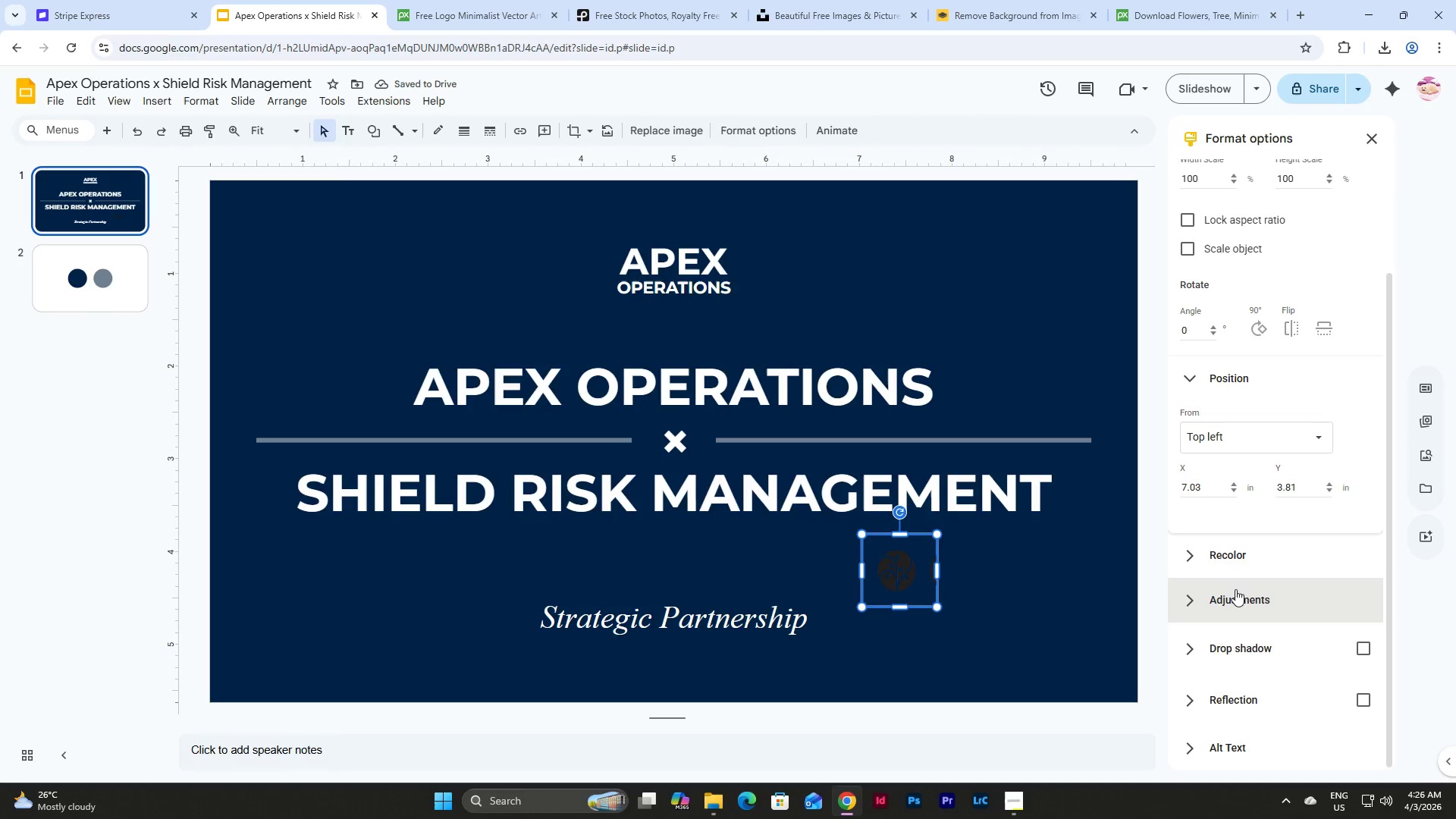 
left_click([1225, 559])
 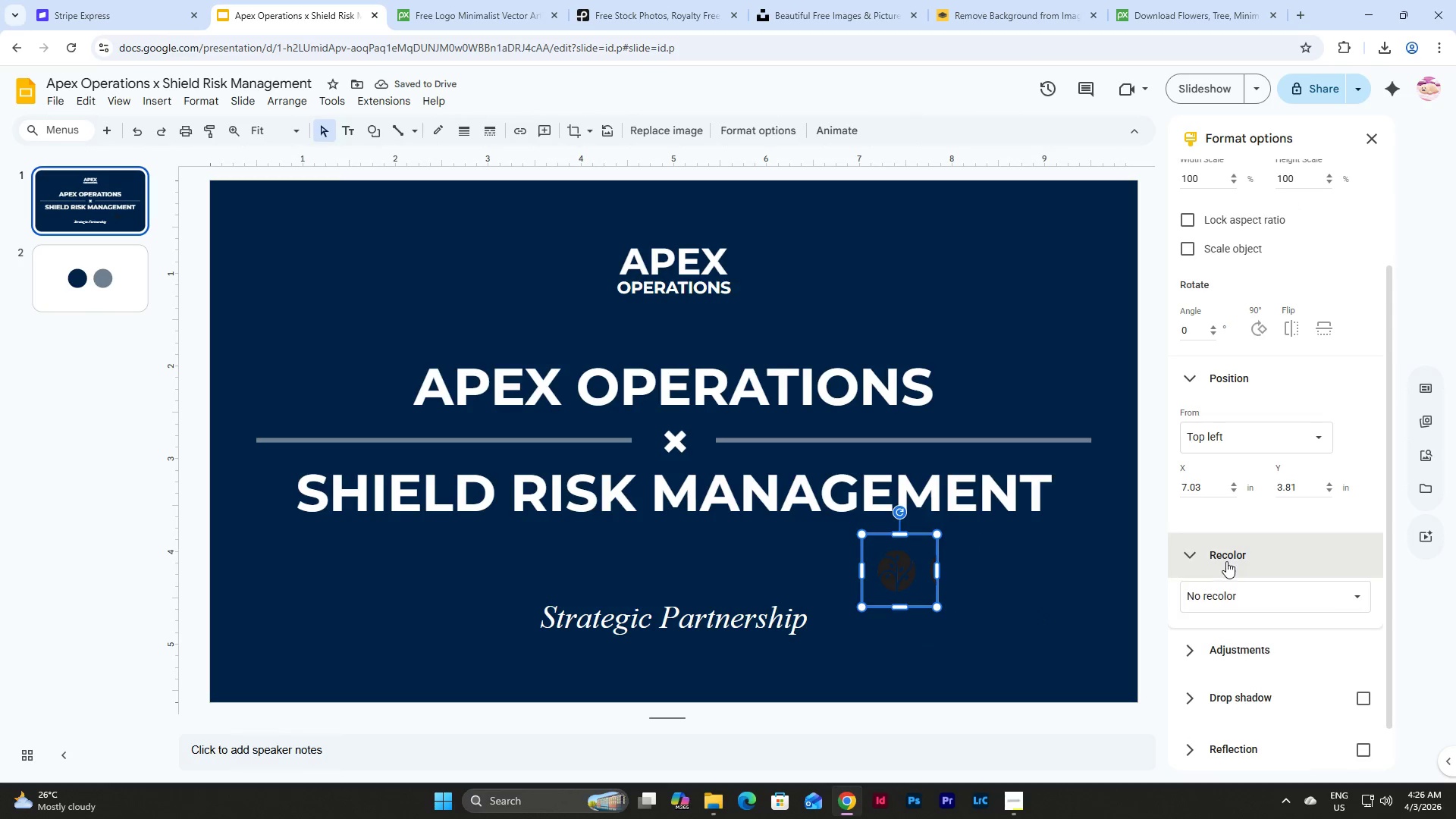 
left_click([1227, 598])
 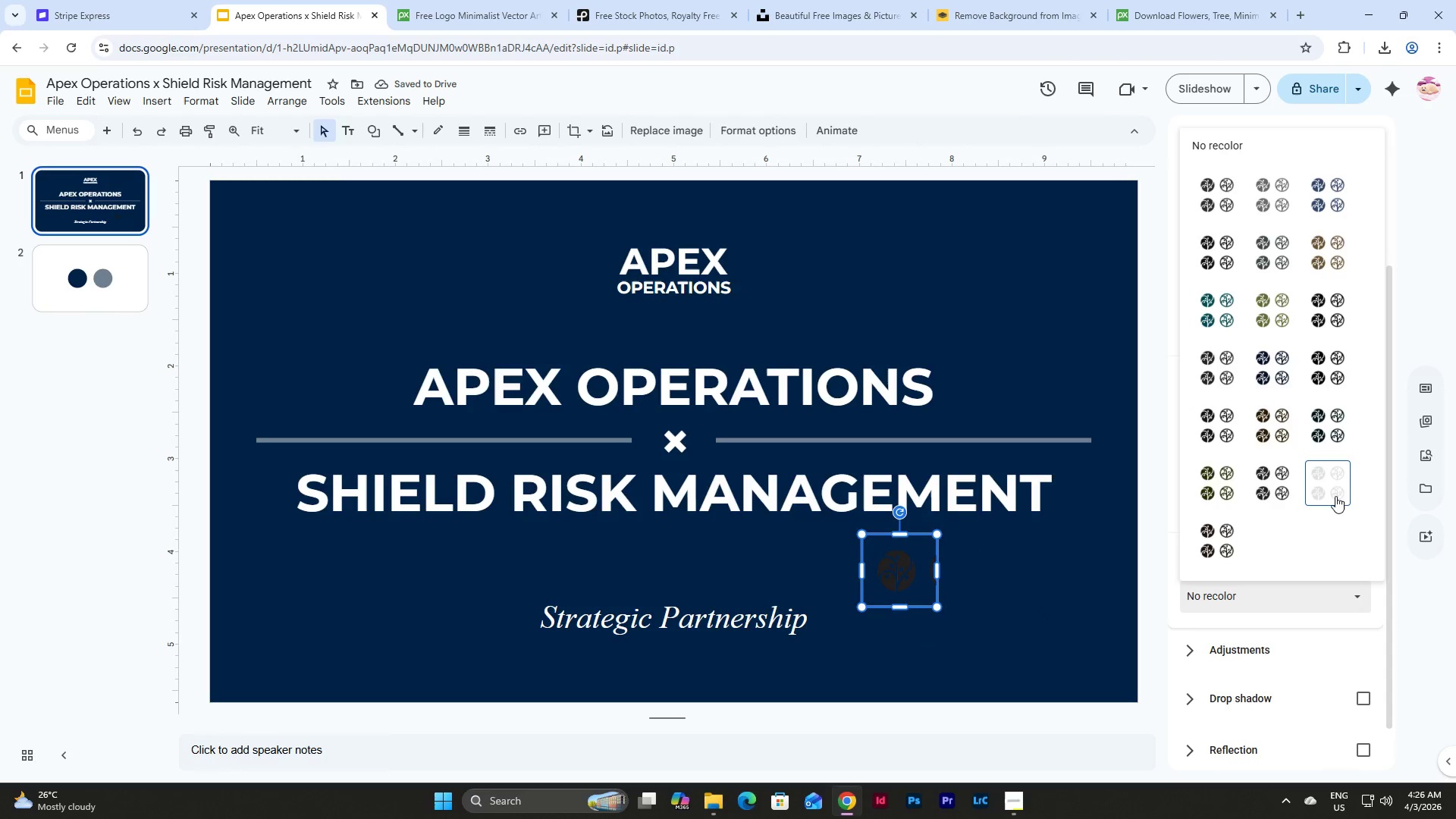 
left_click([1331, 482])
 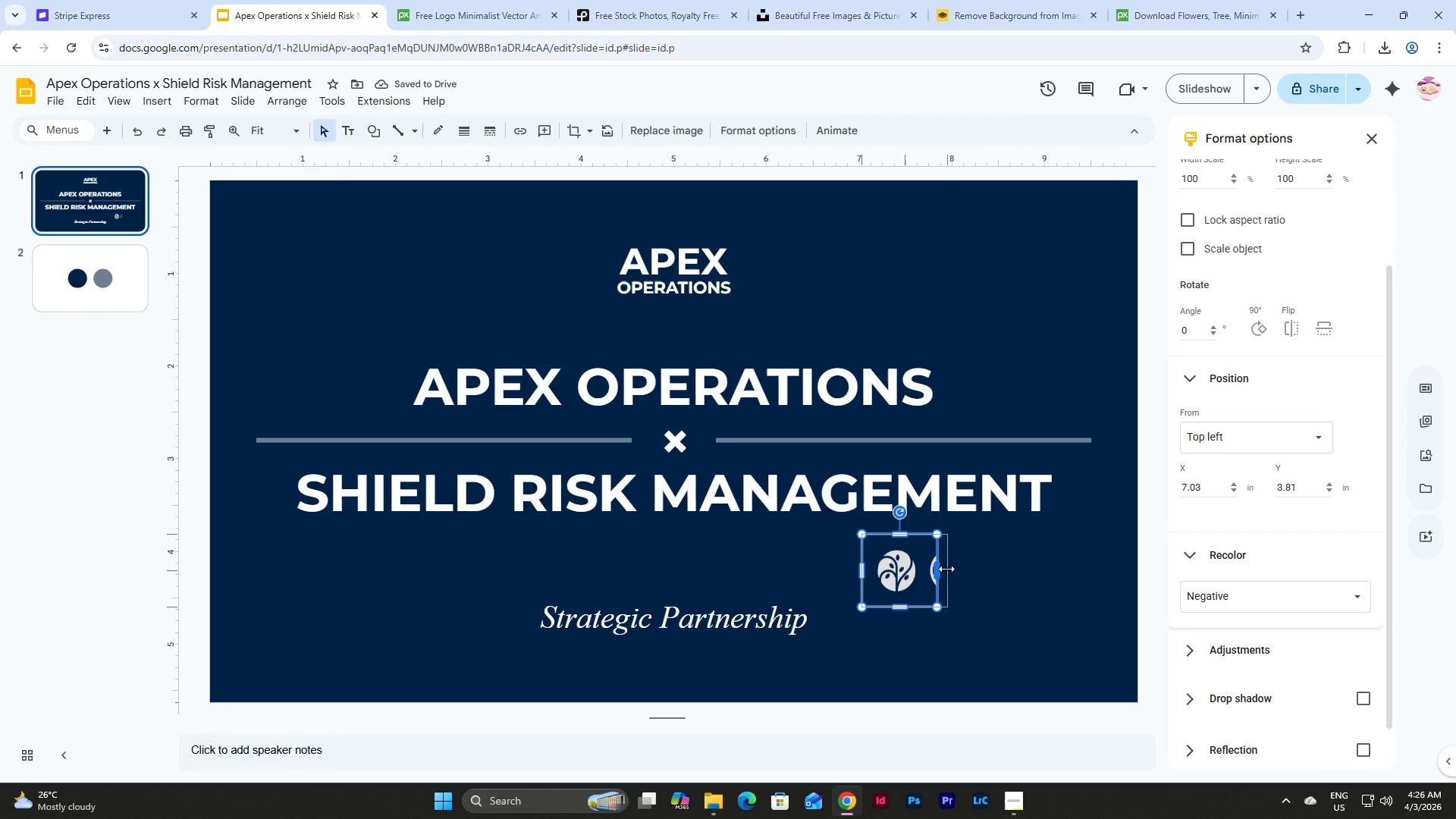 
left_click_drag(start_coordinate=[943, 608], to_coordinate=[962, 612])
 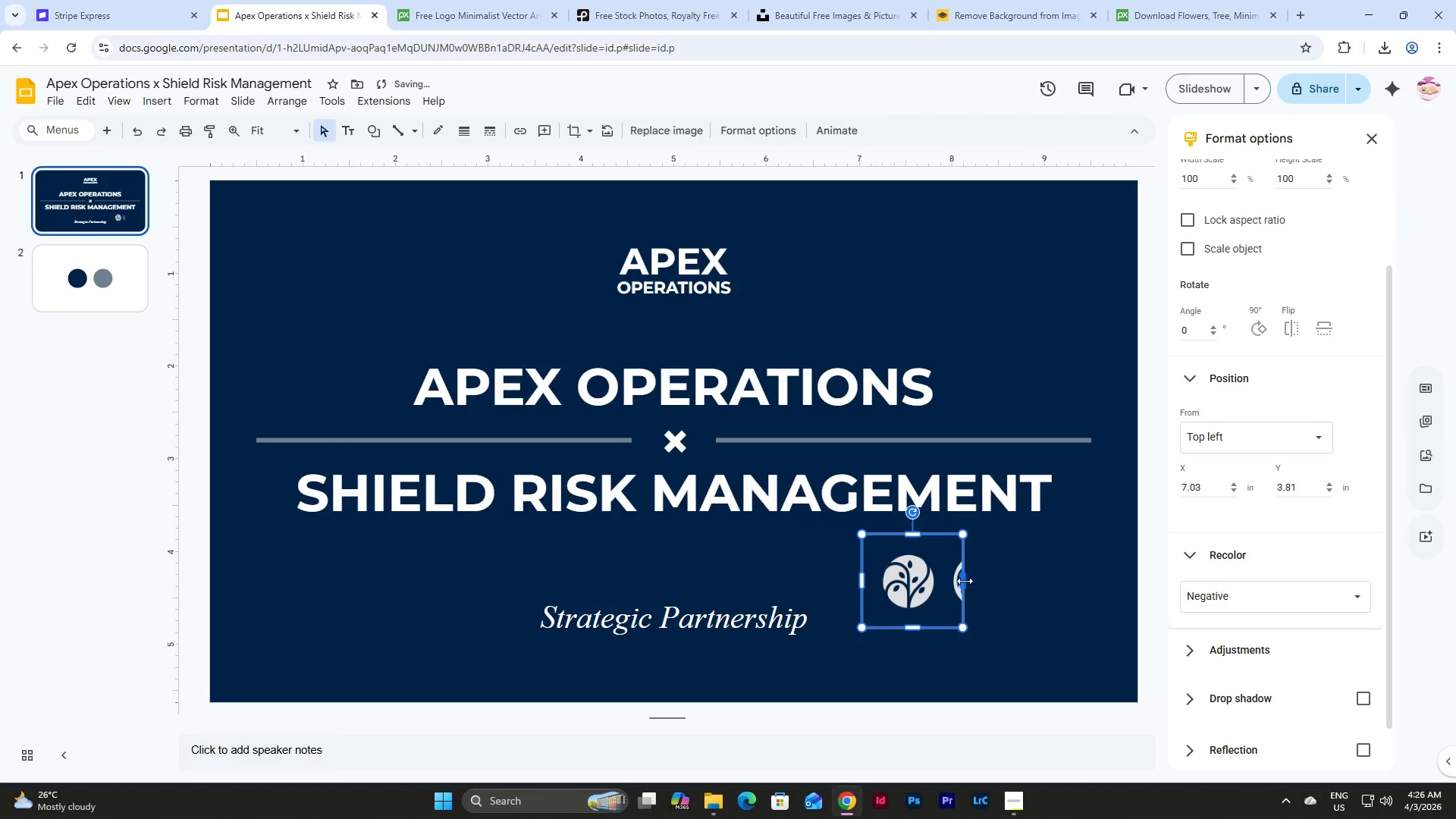 
left_click_drag(start_coordinate=[965, 577], to_coordinate=[979, 580])
 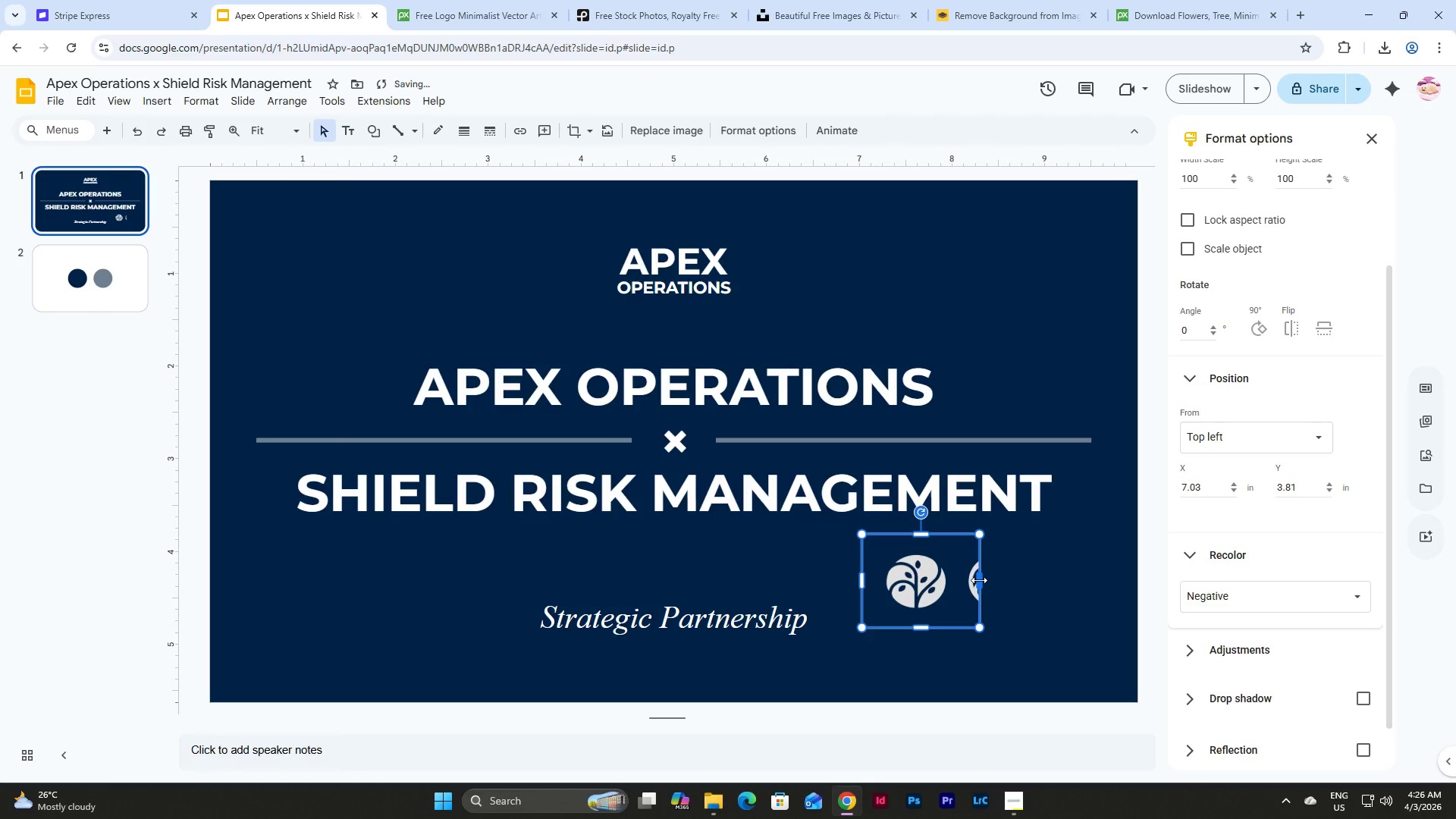 
left_click_drag(start_coordinate=[979, 580], to_coordinate=[968, 580])
 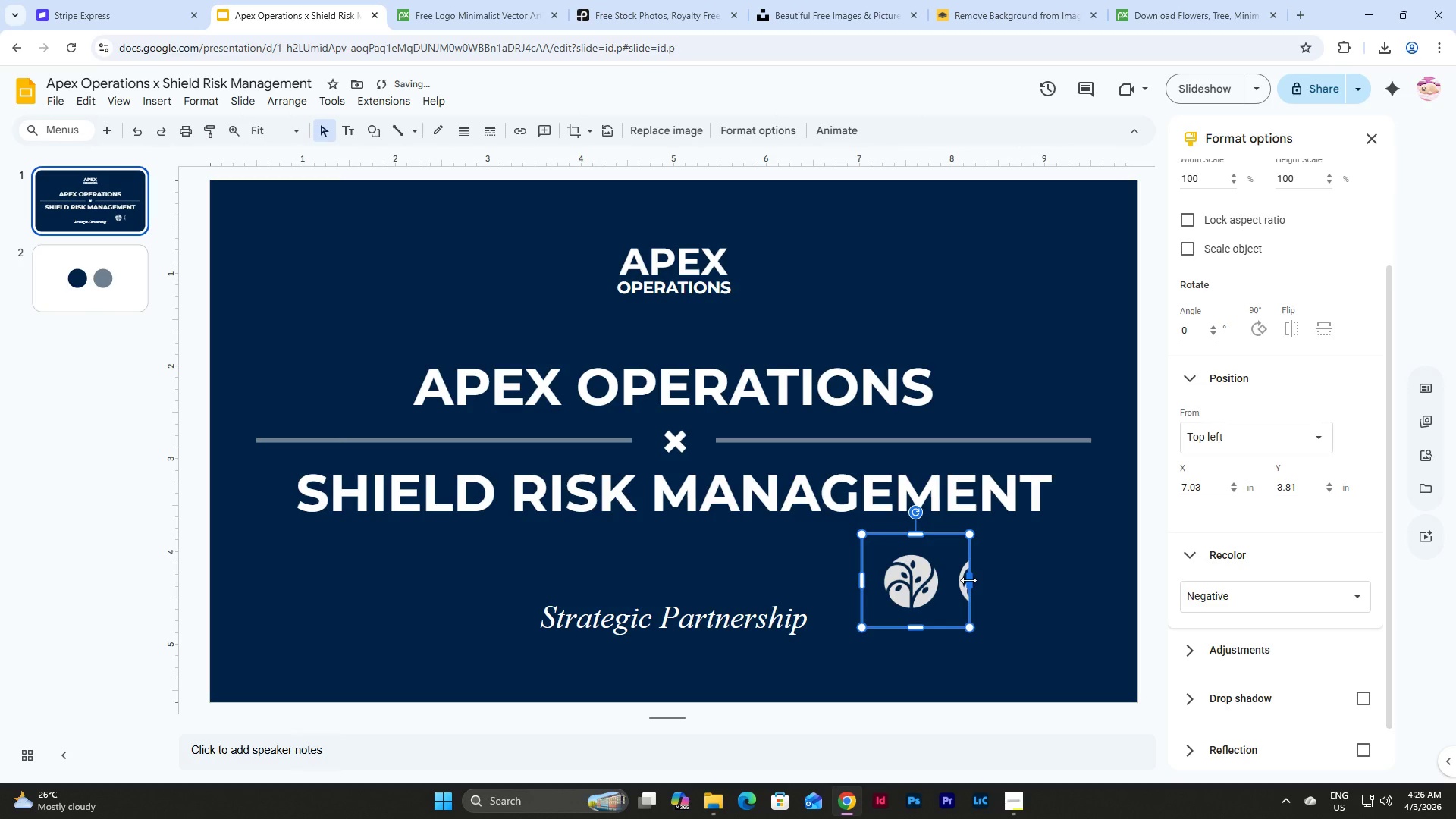 
left_click([968, 580])
 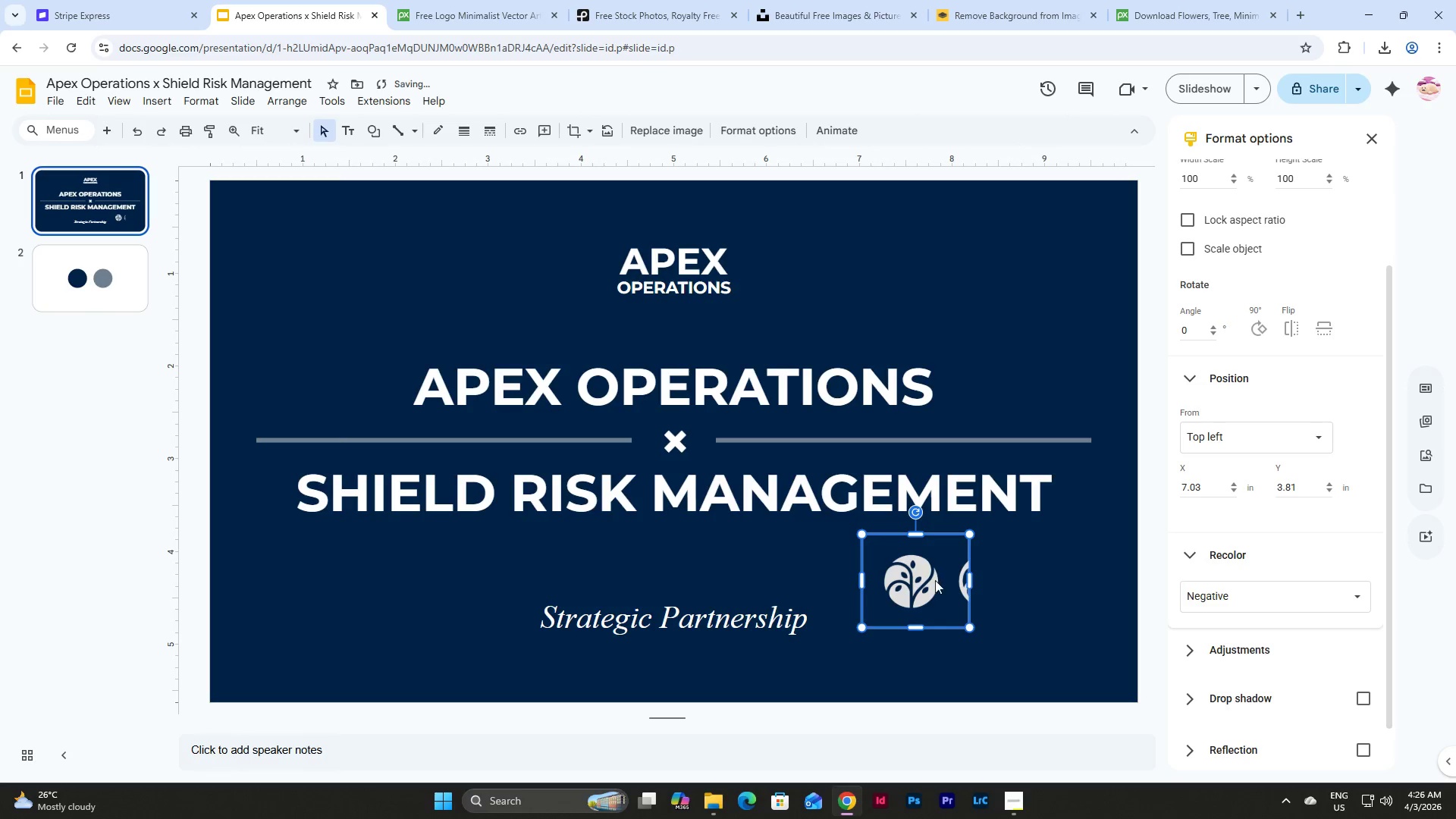 
double_click([934, 580])
 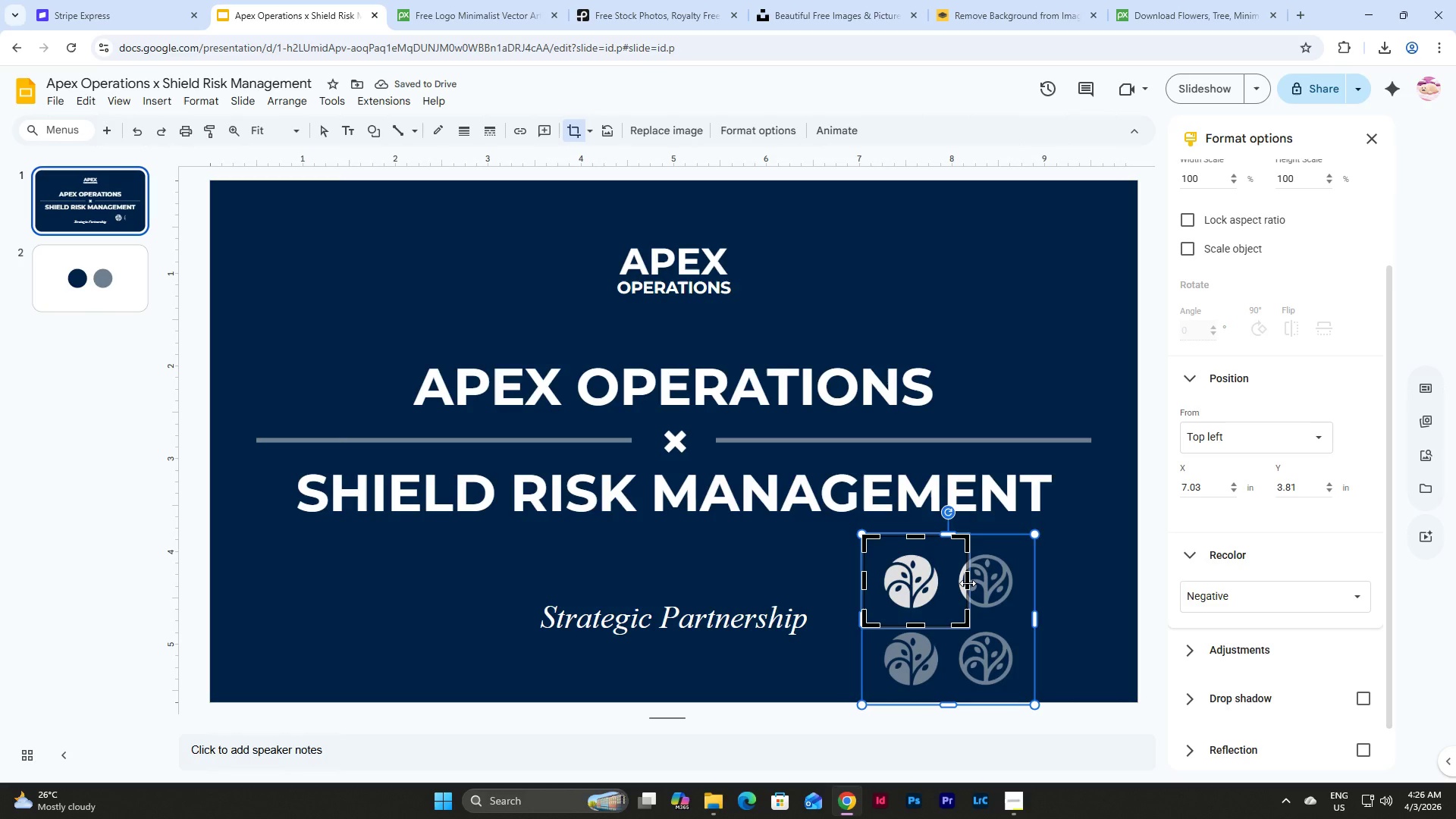 
left_click_drag(start_coordinate=[968, 583], to_coordinate=[953, 583])
 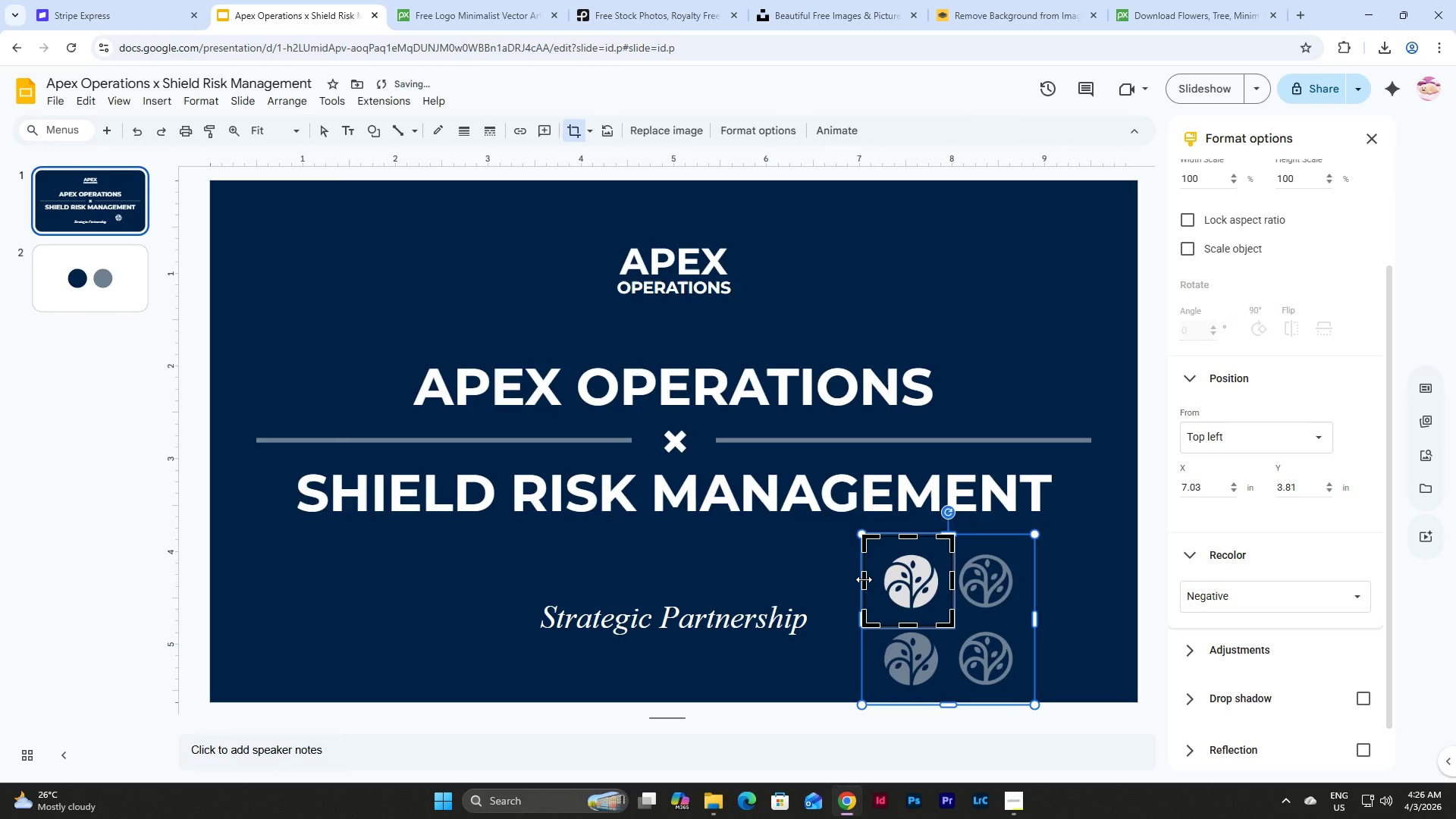 
left_click_drag(start_coordinate=[864, 579], to_coordinate=[873, 580])
 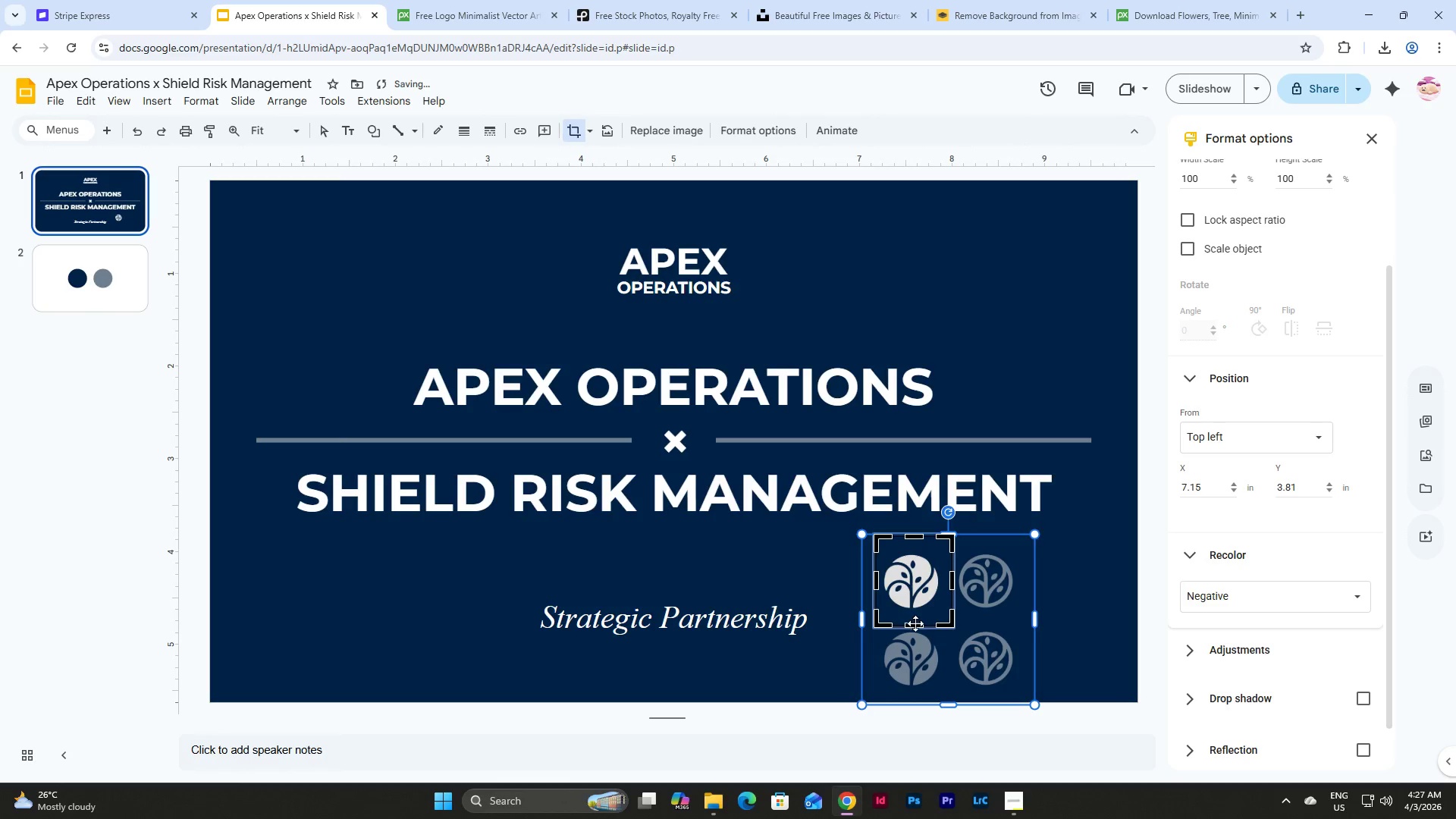 
left_click_drag(start_coordinate=[915, 625], to_coordinate=[915, 614])
 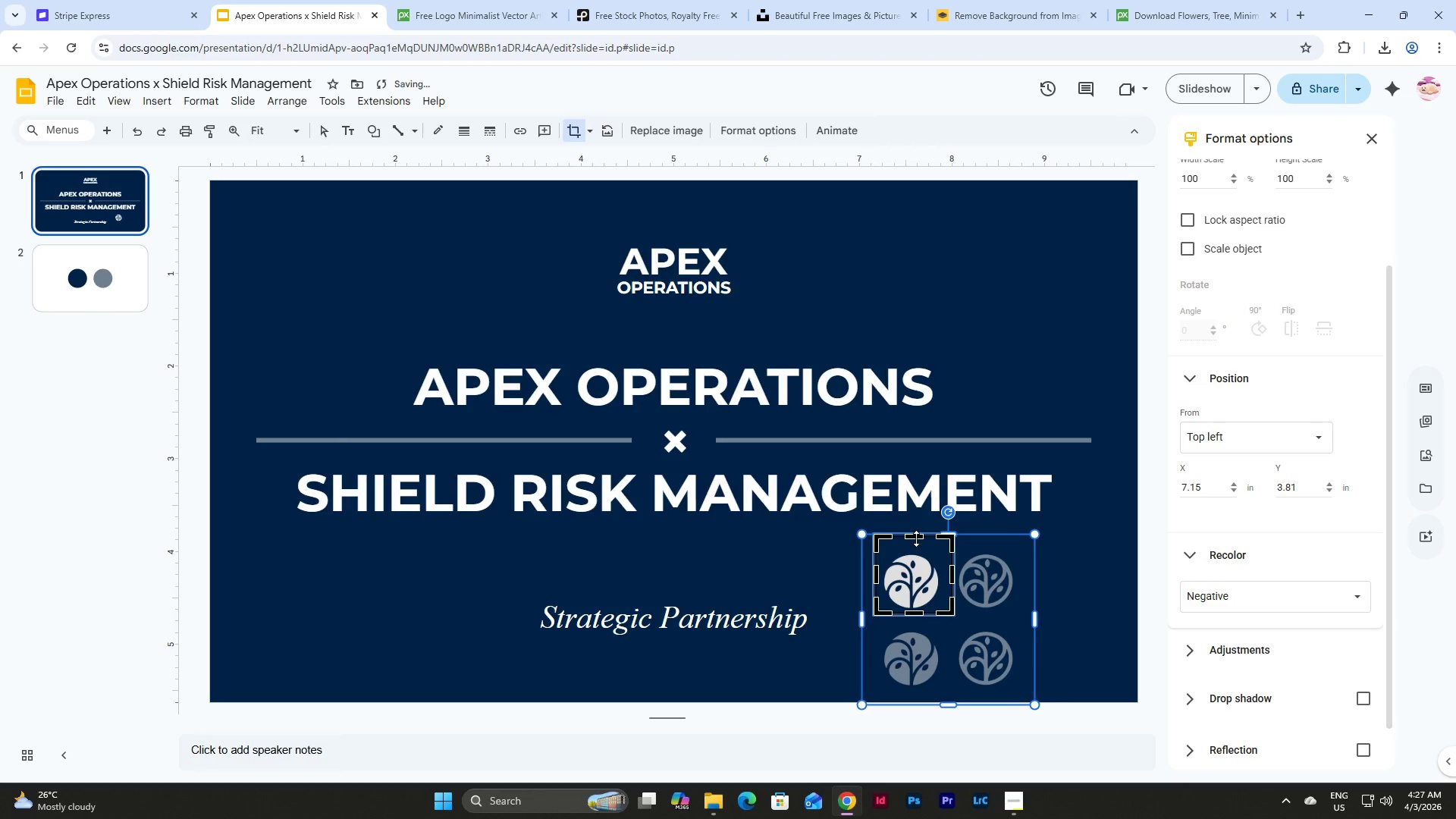 
left_click_drag(start_coordinate=[916, 538], to_coordinate=[915, 548])
 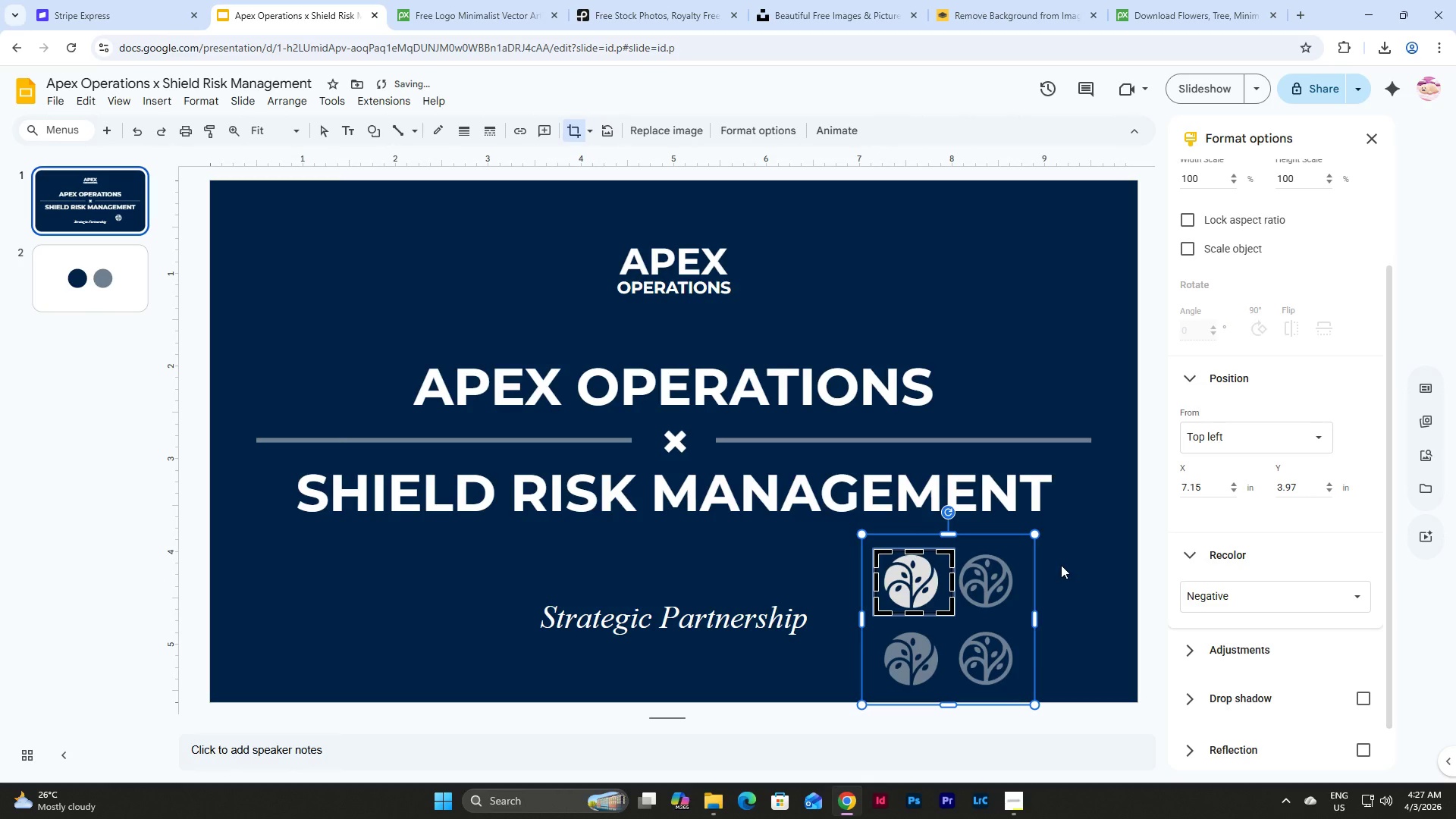 
left_click([1061, 565])
 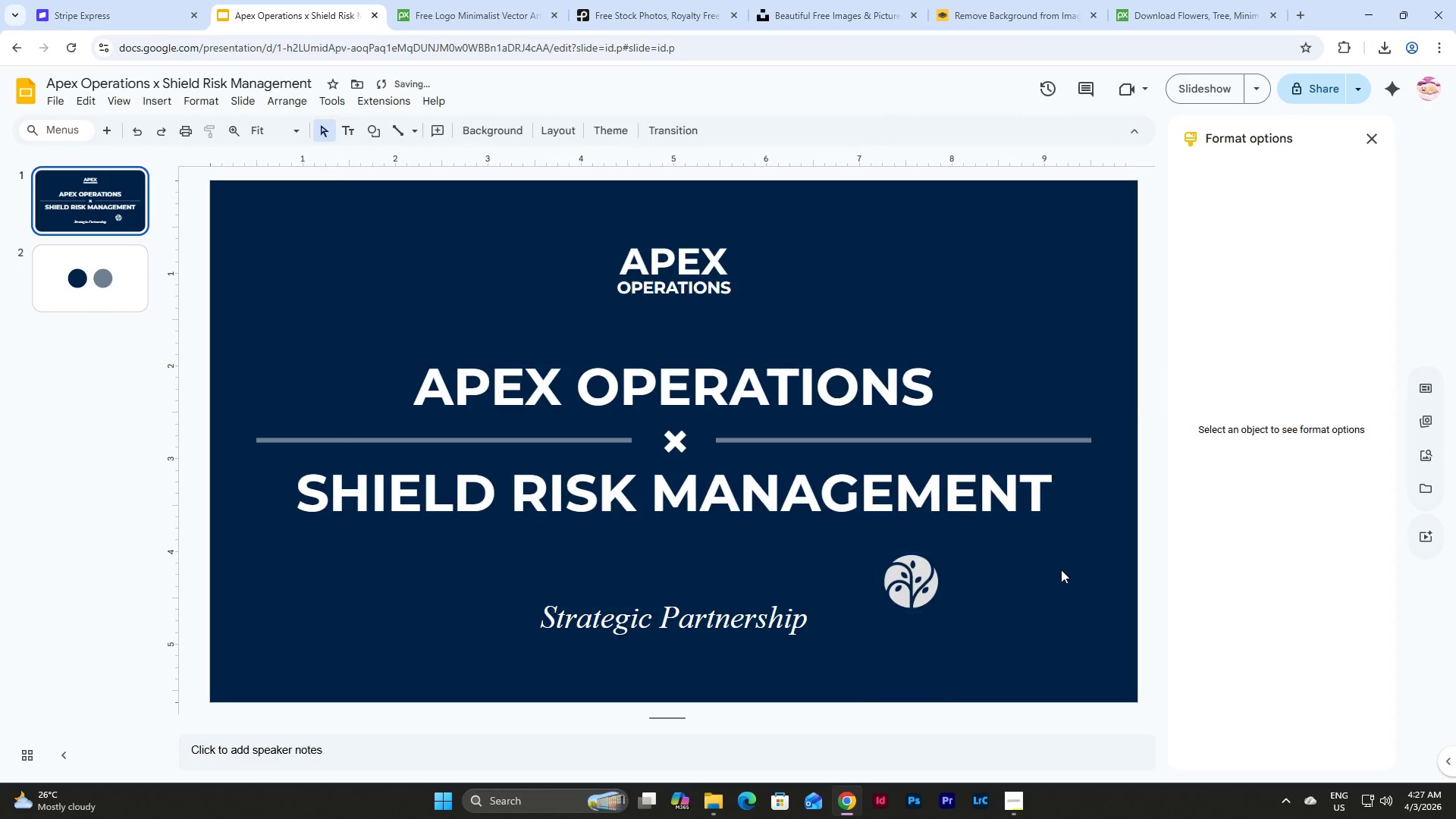 
double_click([1061, 570])